 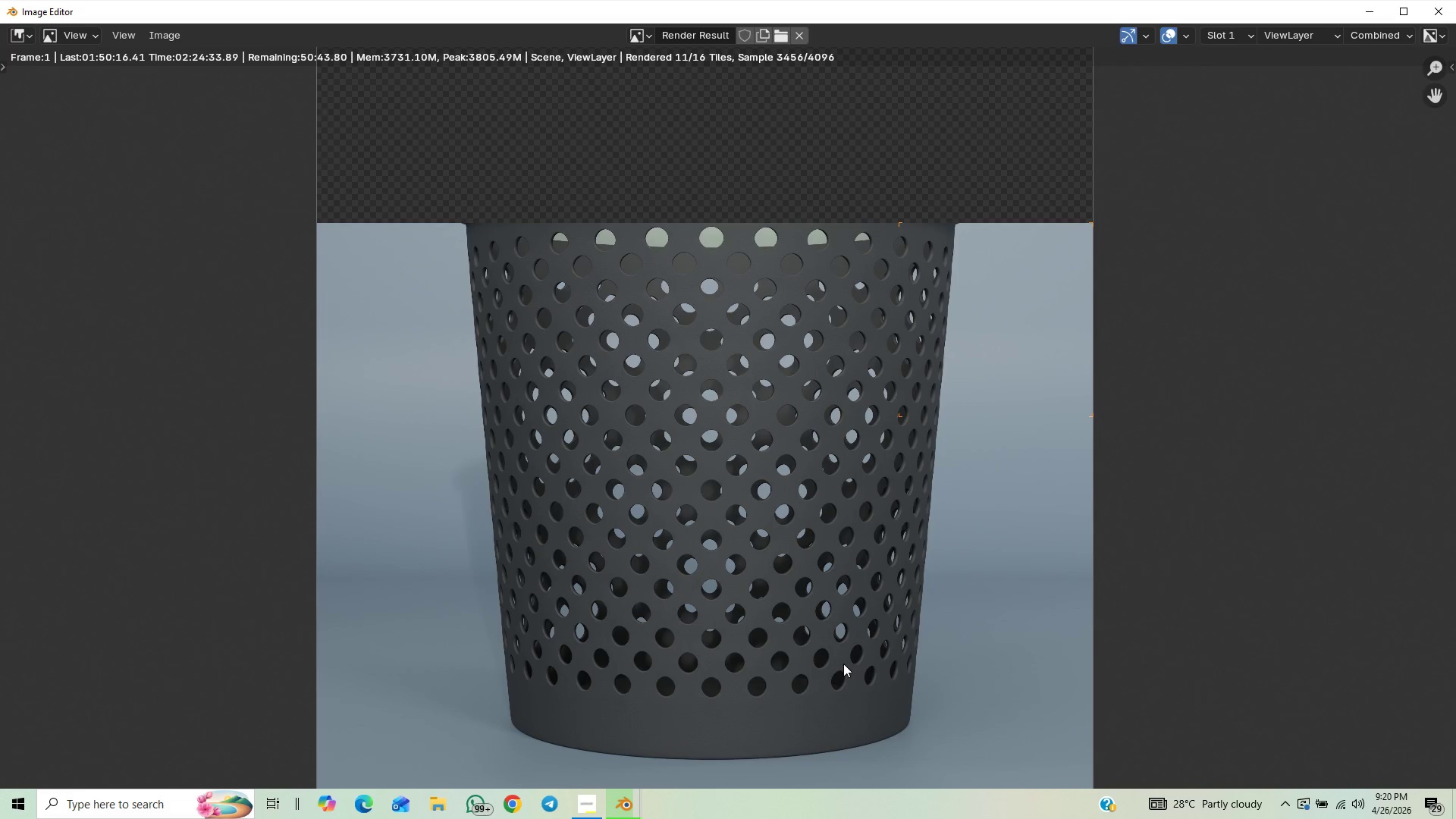 
scroll: coordinate [843, 664], scroll_direction: down, amount: 1.0
 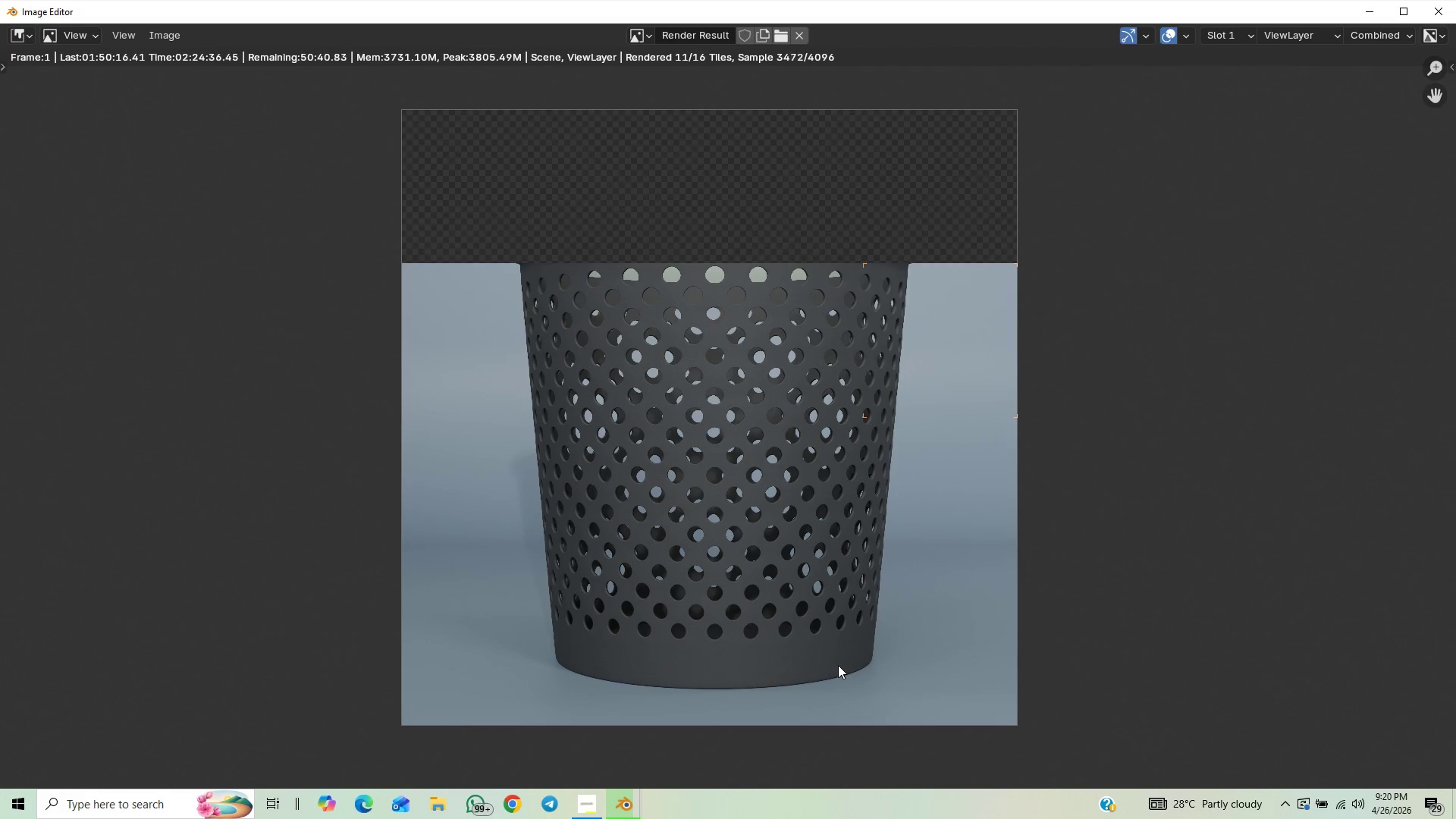 
scroll: coordinate [838, 665], scroll_direction: up, amount: 1.0
 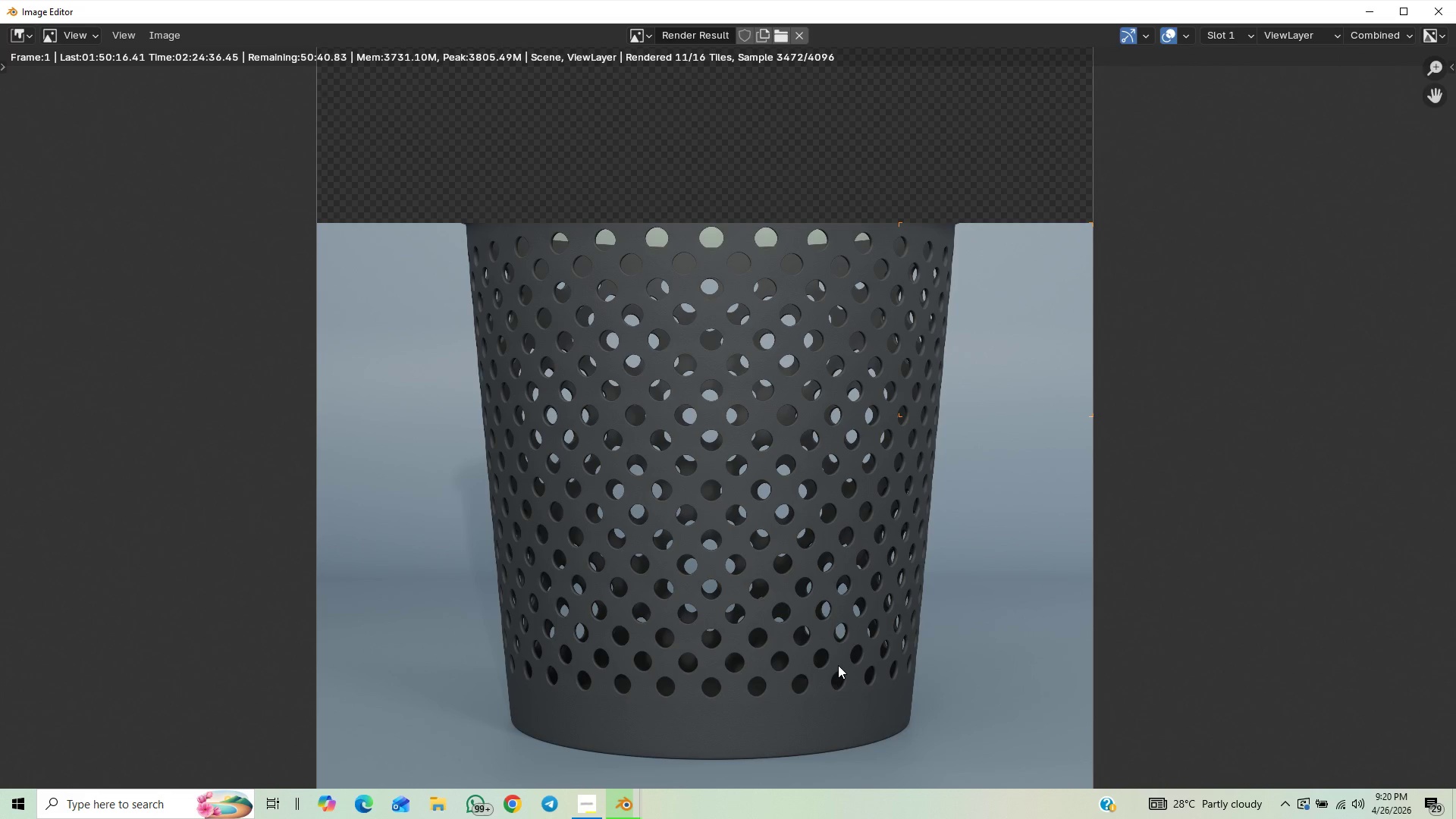 
scroll: coordinate [838, 664], scroll_direction: down, amount: 2.0
 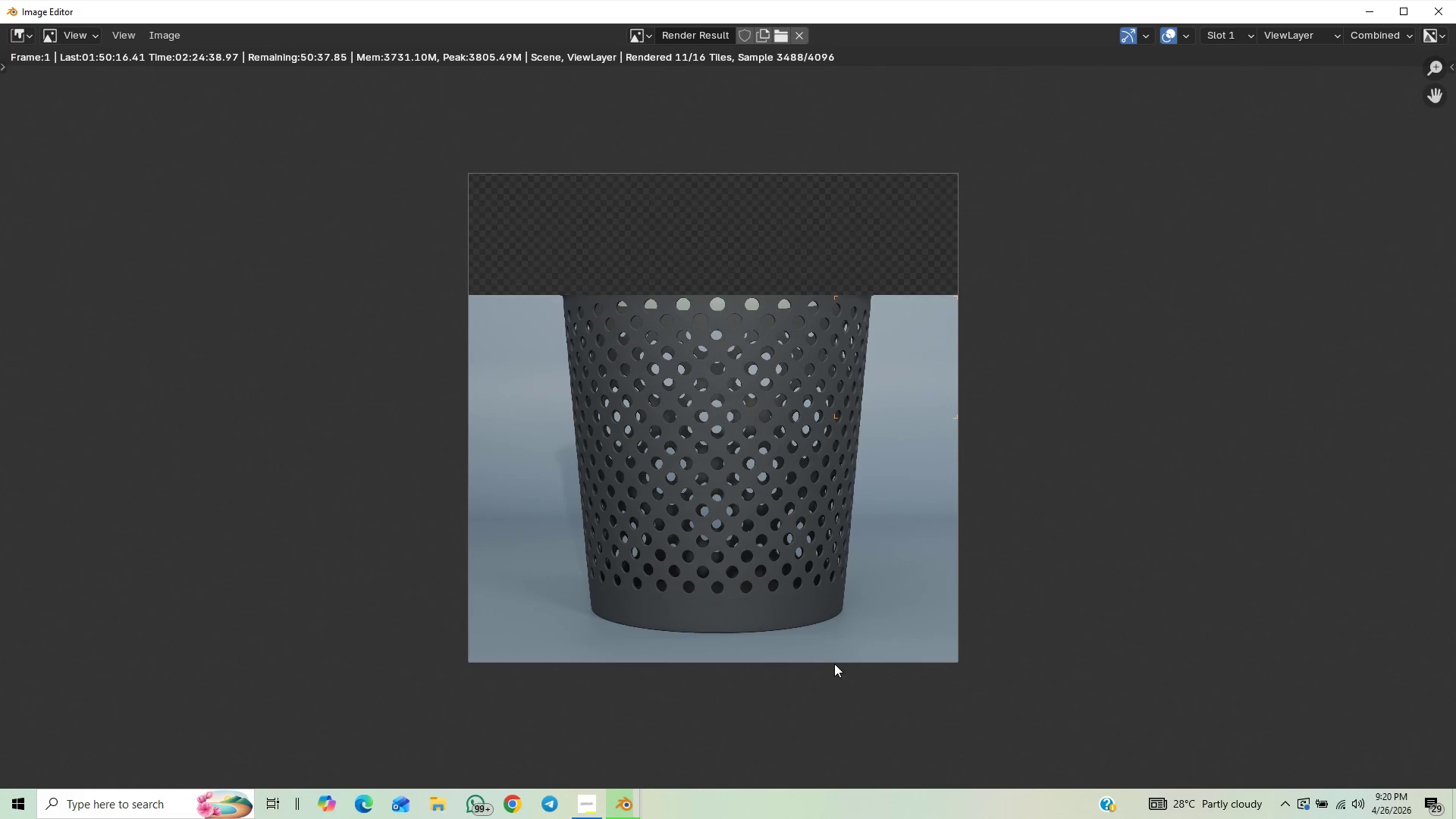 
scroll: coordinate [834, 664], scroll_direction: up, amount: 1.0
 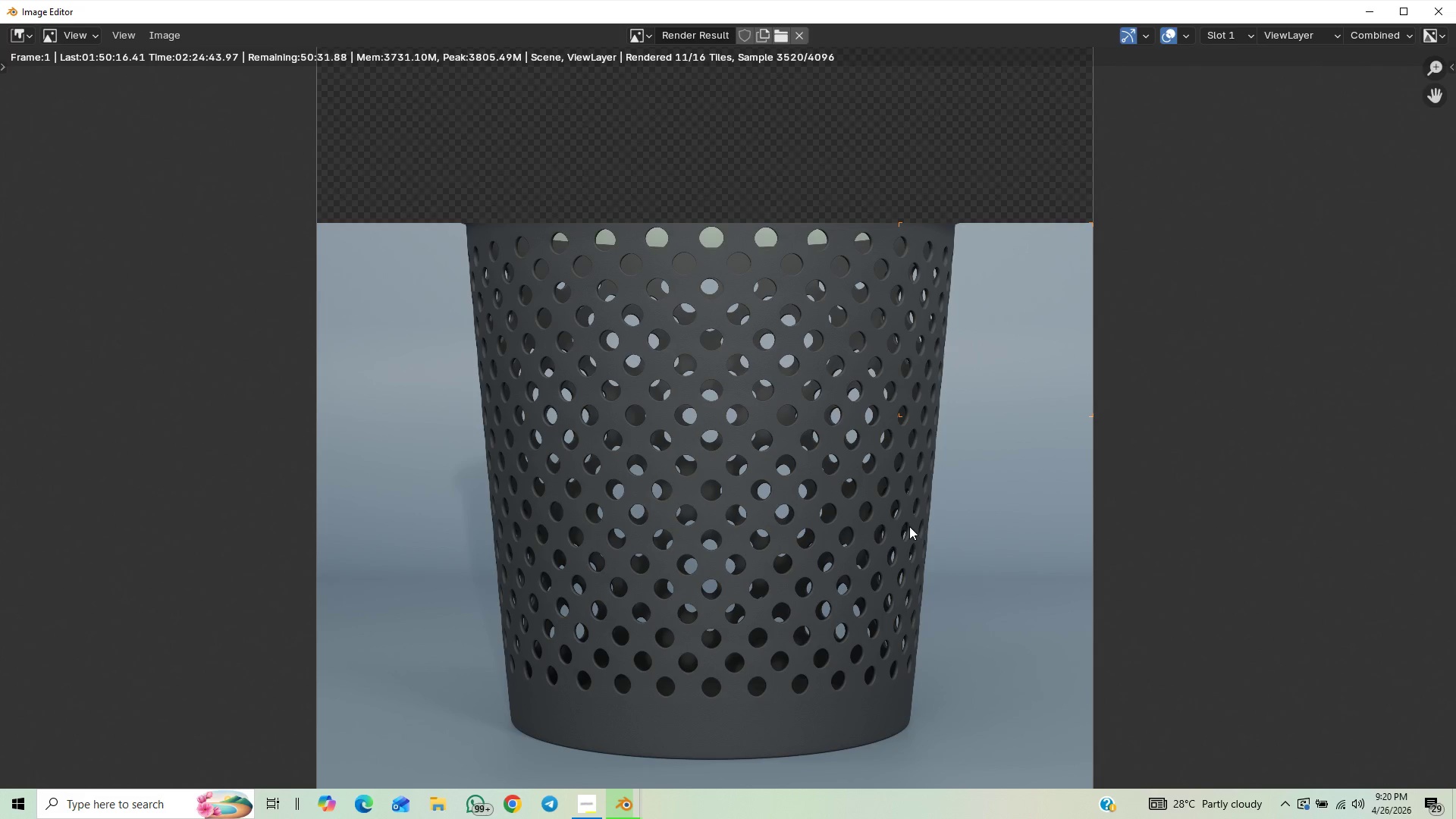 
scroll: coordinate [870, 572], scroll_direction: down, amount: 1.0
 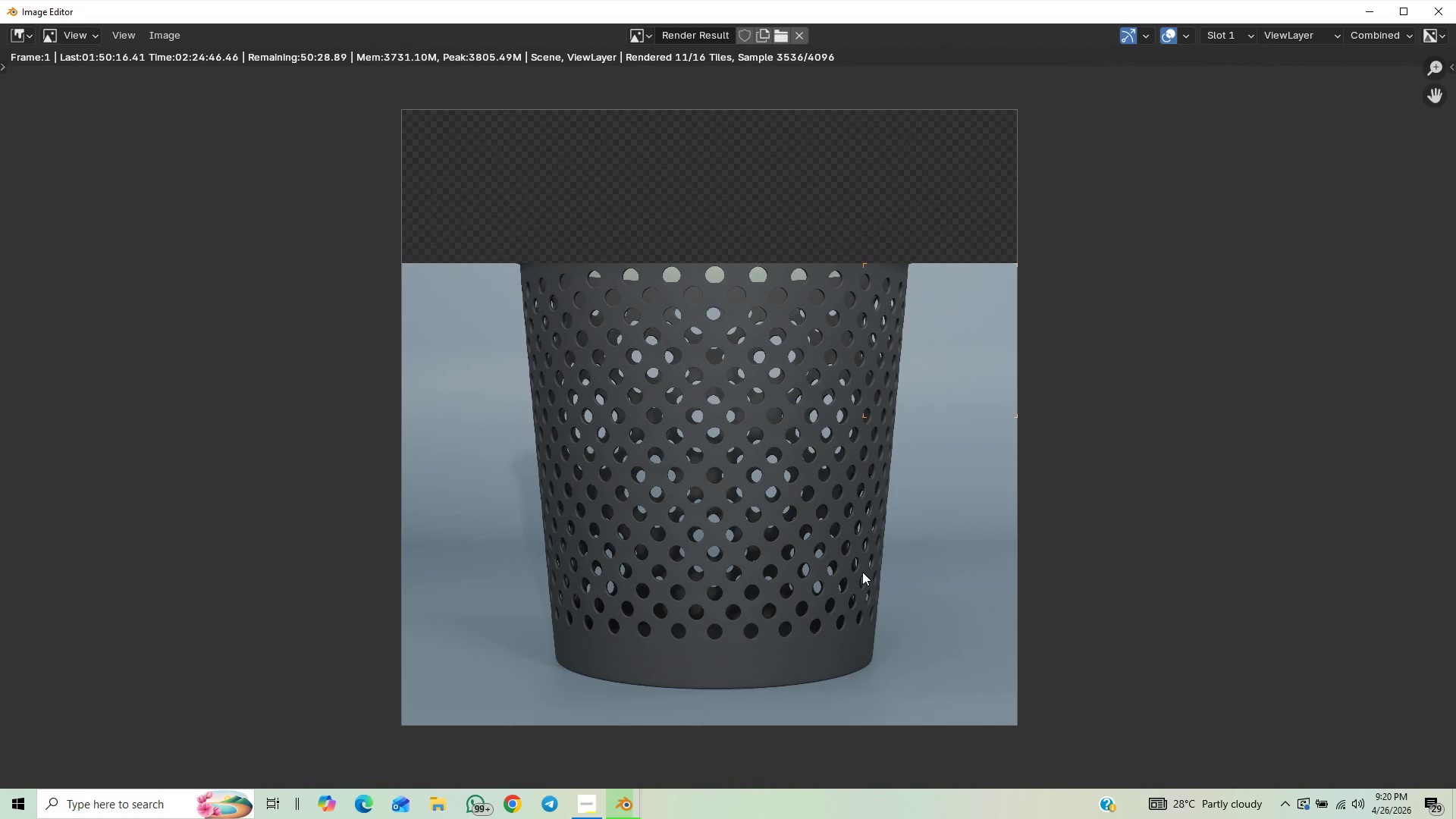 
scroll: coordinate [862, 572], scroll_direction: up, amount: 1.0
 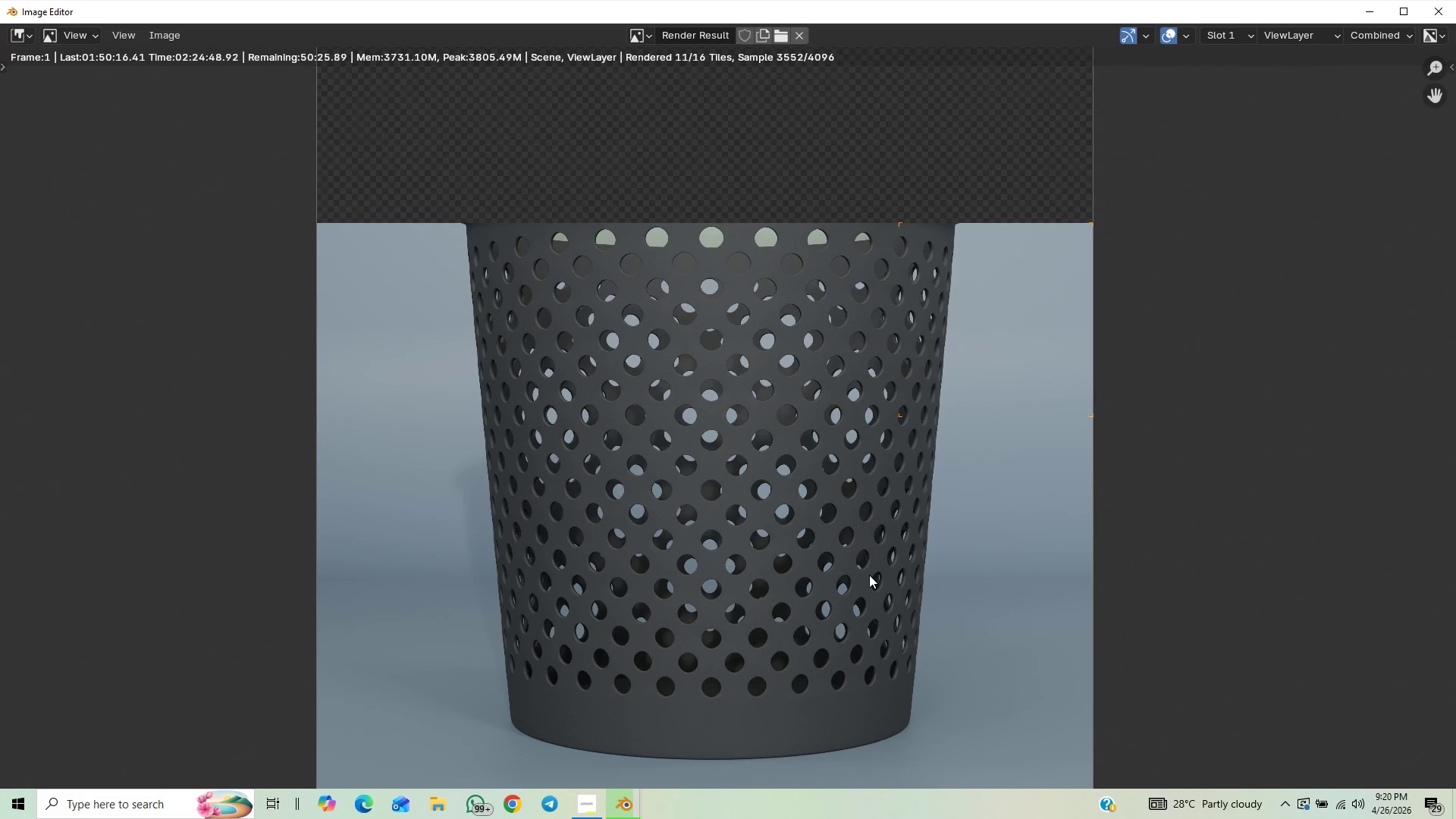 
scroll: coordinate [869, 575], scroll_direction: down, amount: 2.0
 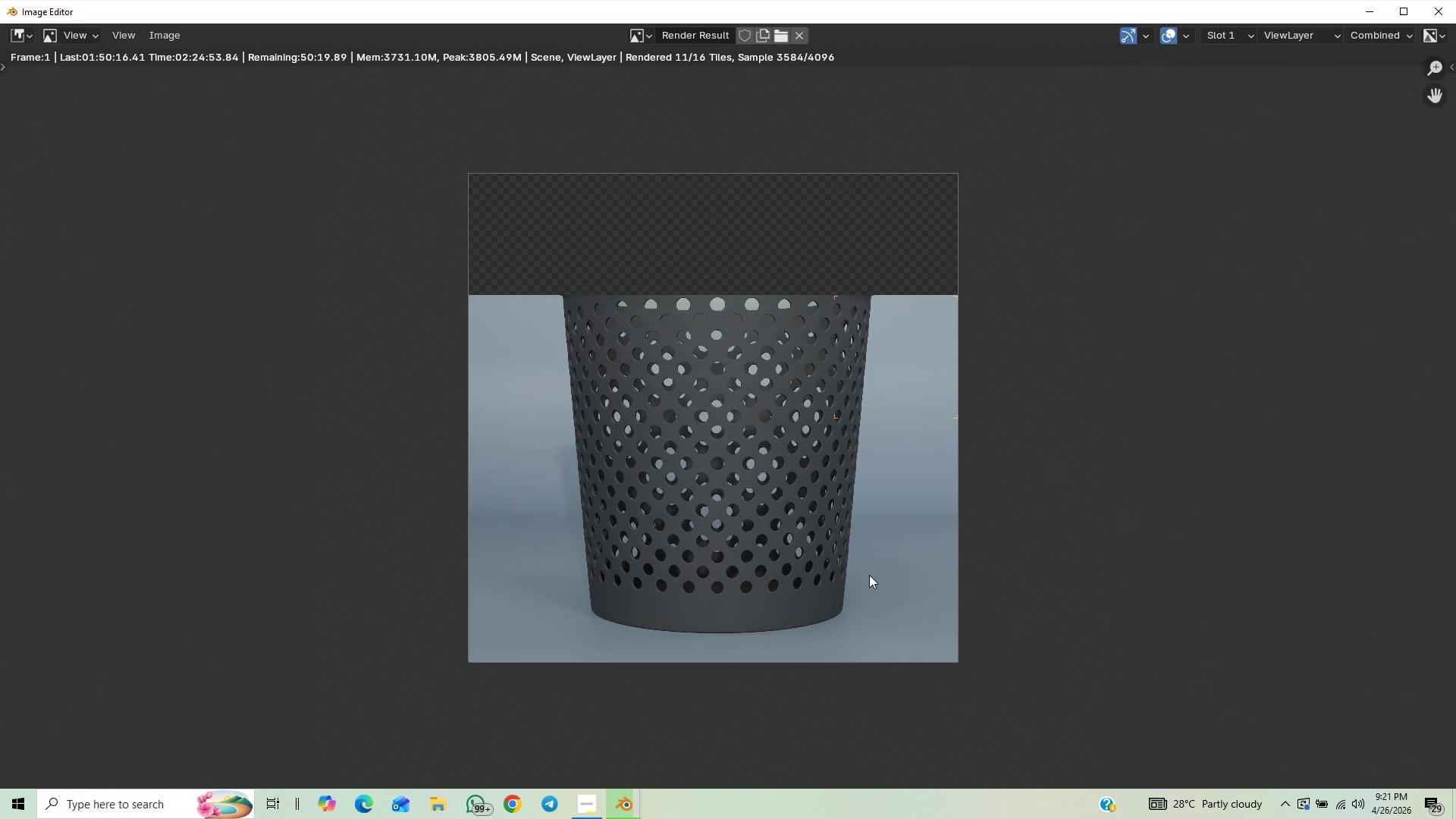 
scroll: coordinate [830, 670], scroll_direction: up, amount: 3.0
 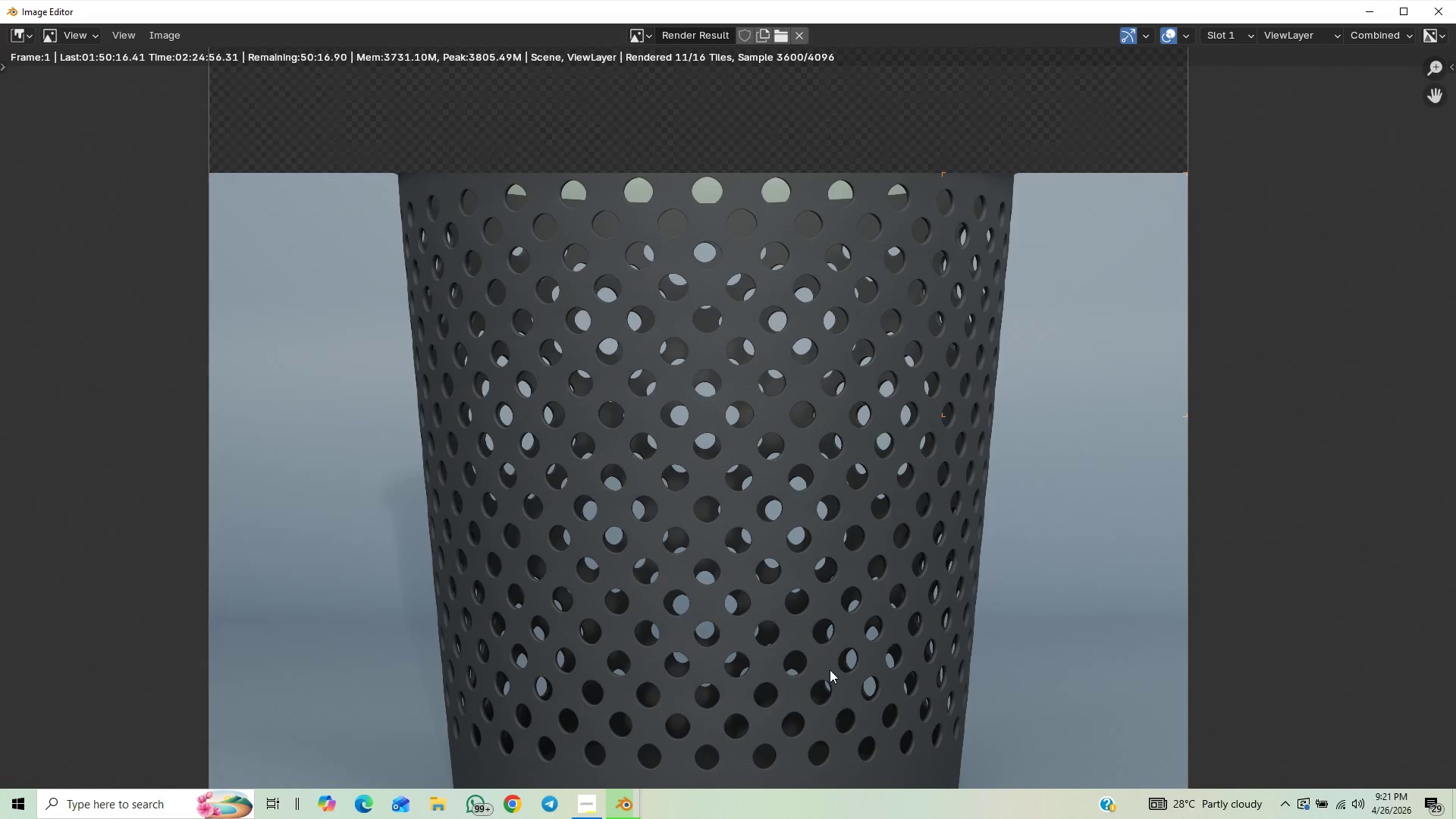 
scroll: coordinate [817, 675], scroll_direction: down, amount: 2.0
 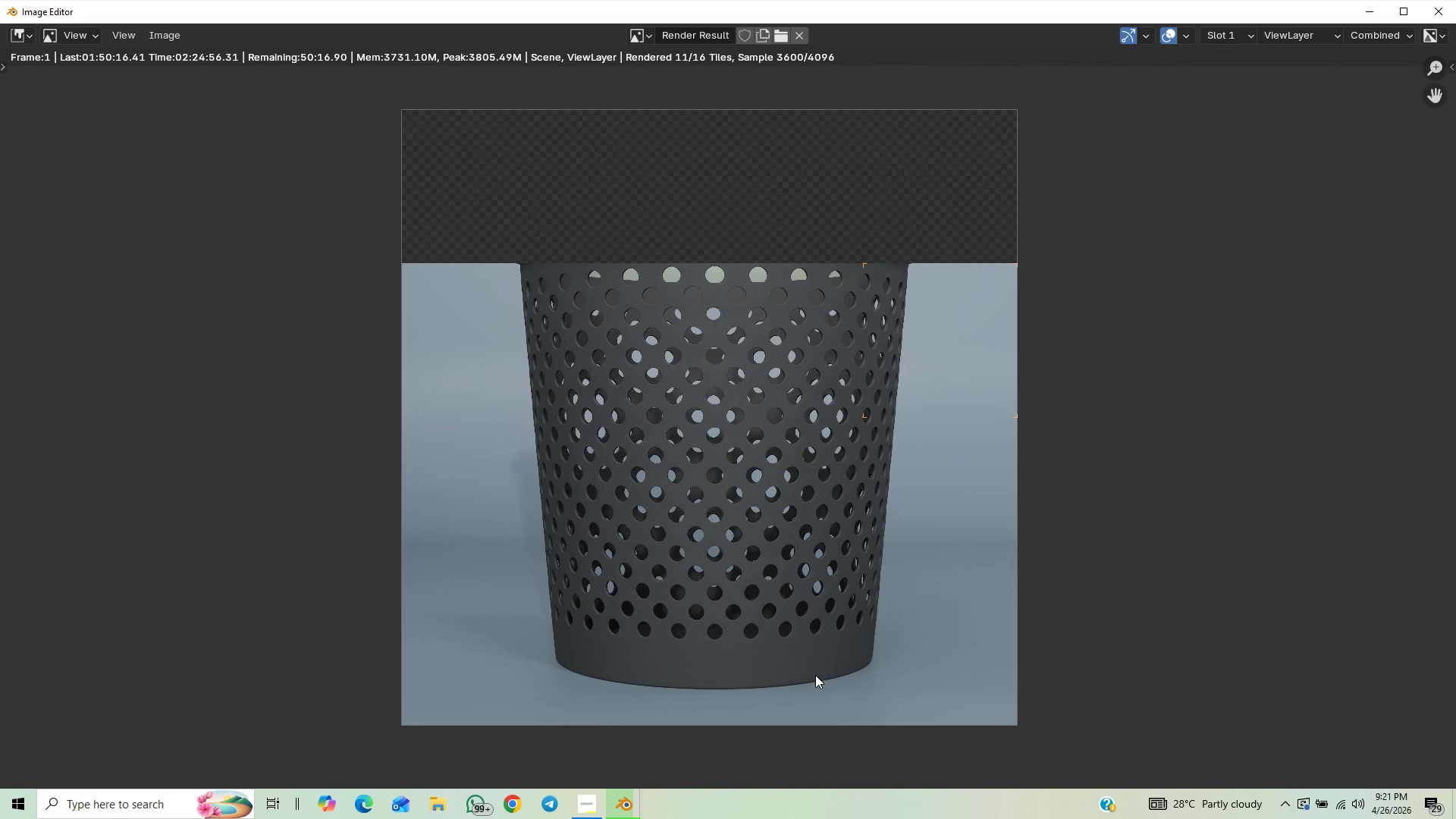 
scroll: coordinate [815, 675], scroll_direction: up, amount: 1.0
 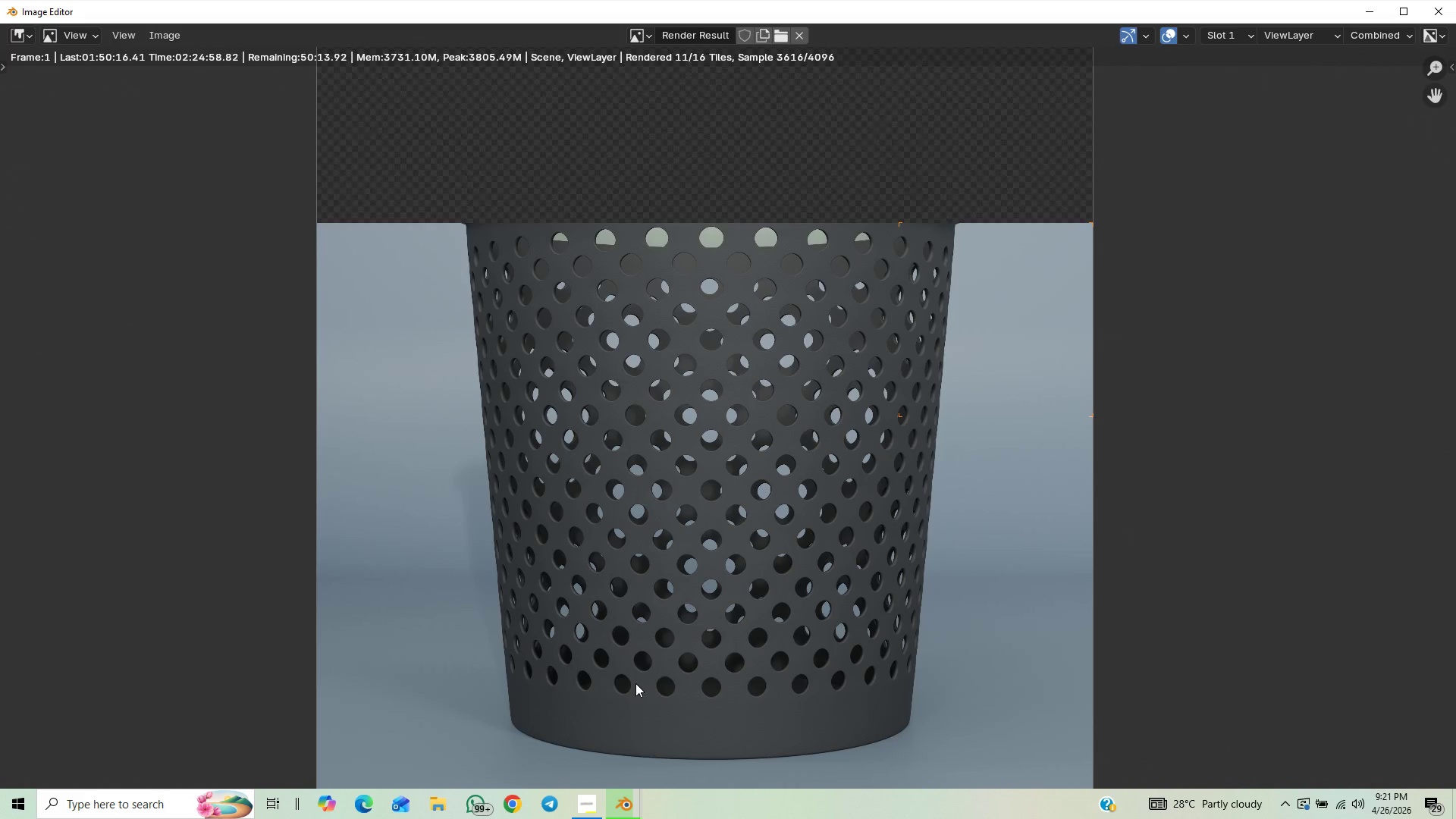 
scroll: coordinate [638, 681], scroll_direction: down, amount: 2.0
 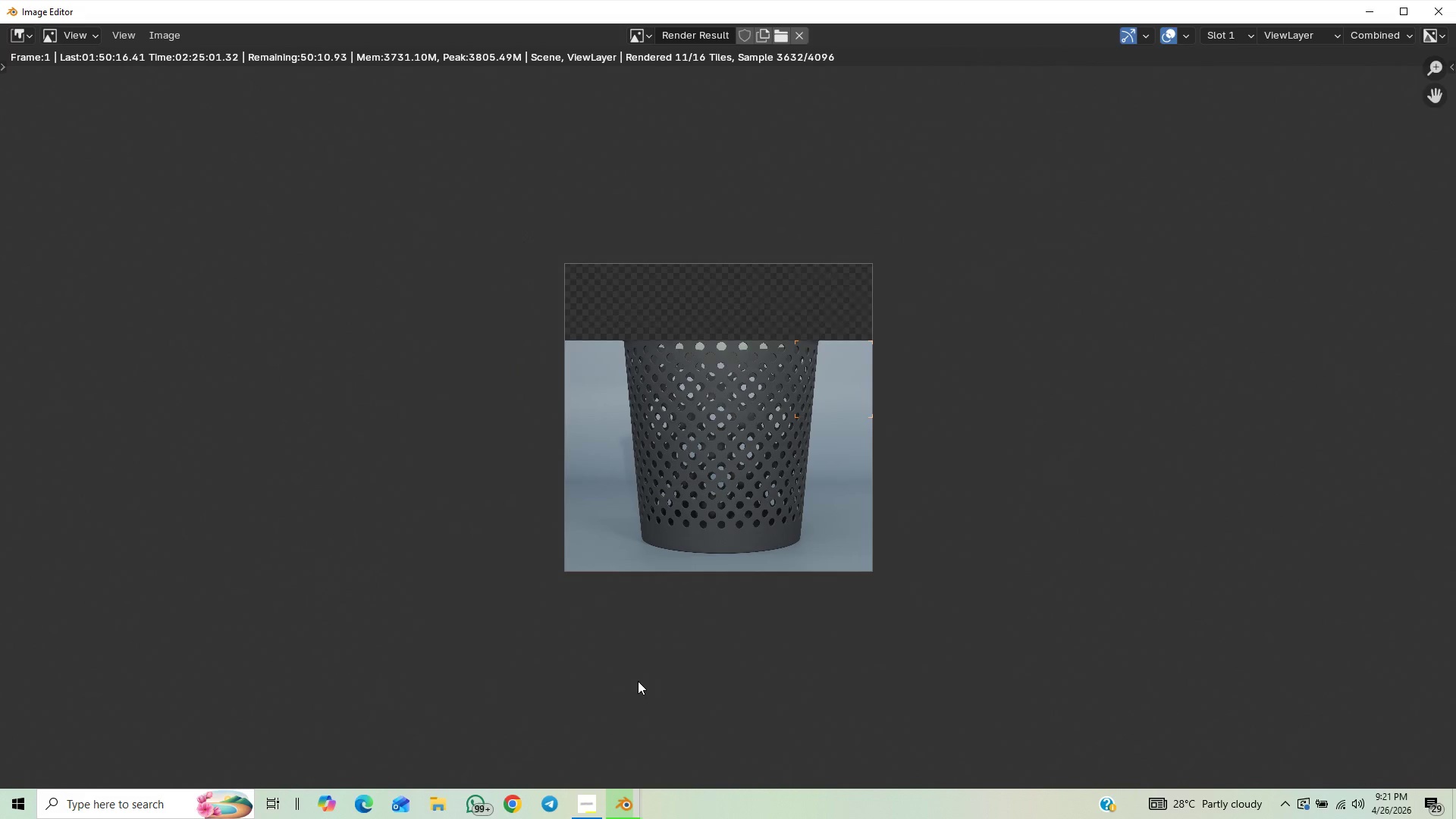 
scroll: coordinate [638, 681], scroll_direction: up, amount: 1.0
 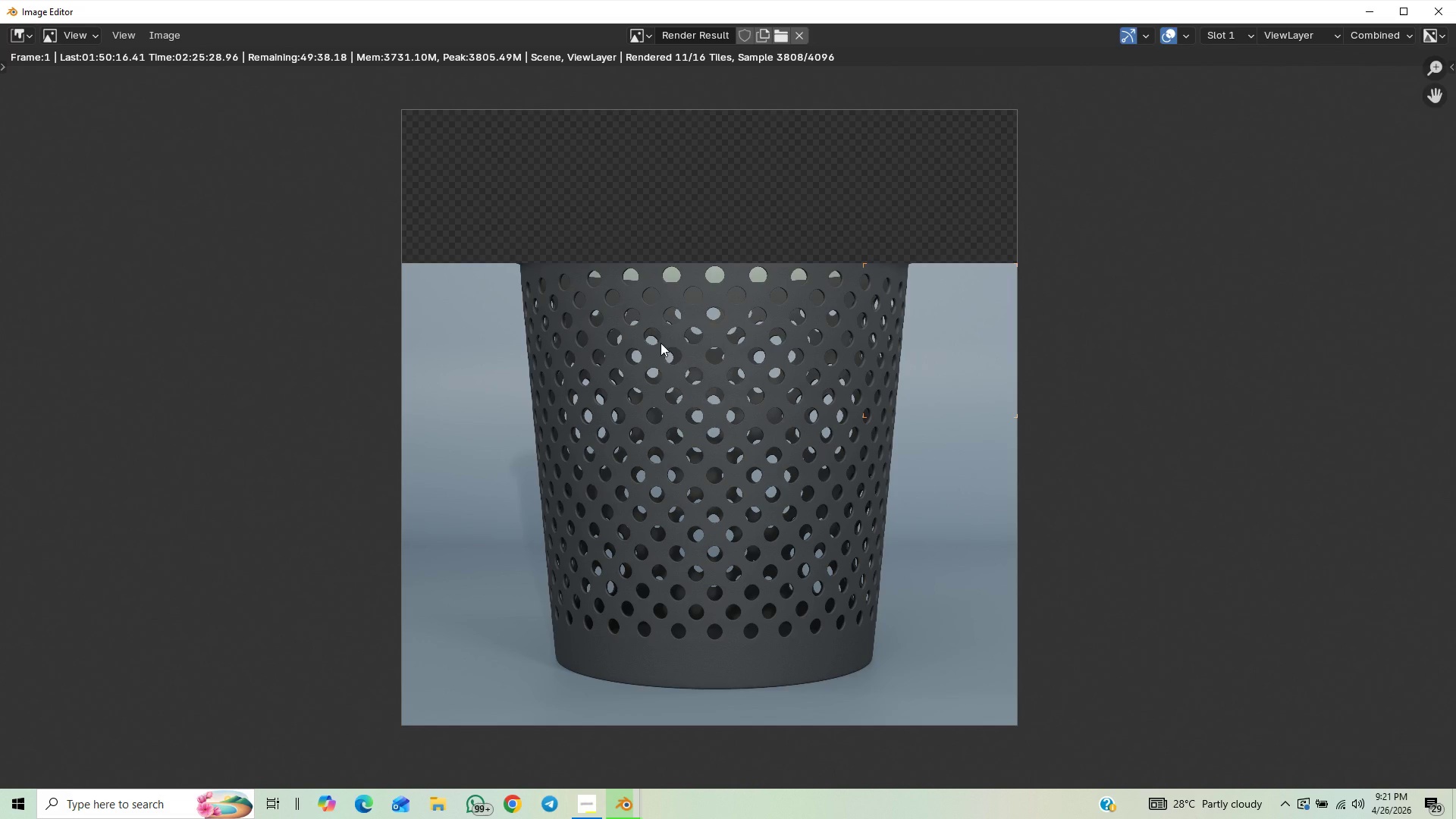 
wait(30.39)
 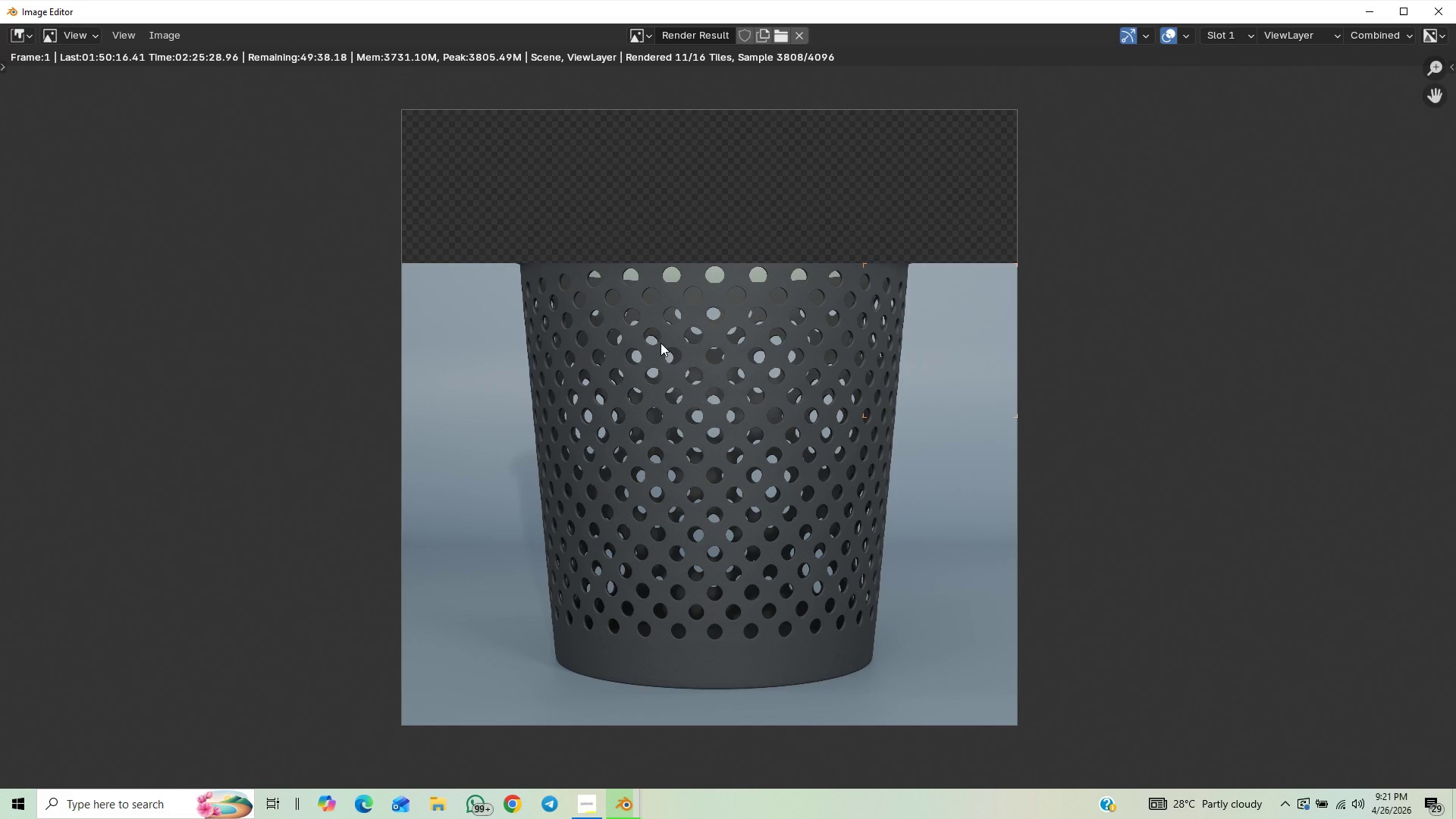 
scroll: coordinate [626, 460], scroll_direction: none, amount: 0.0
 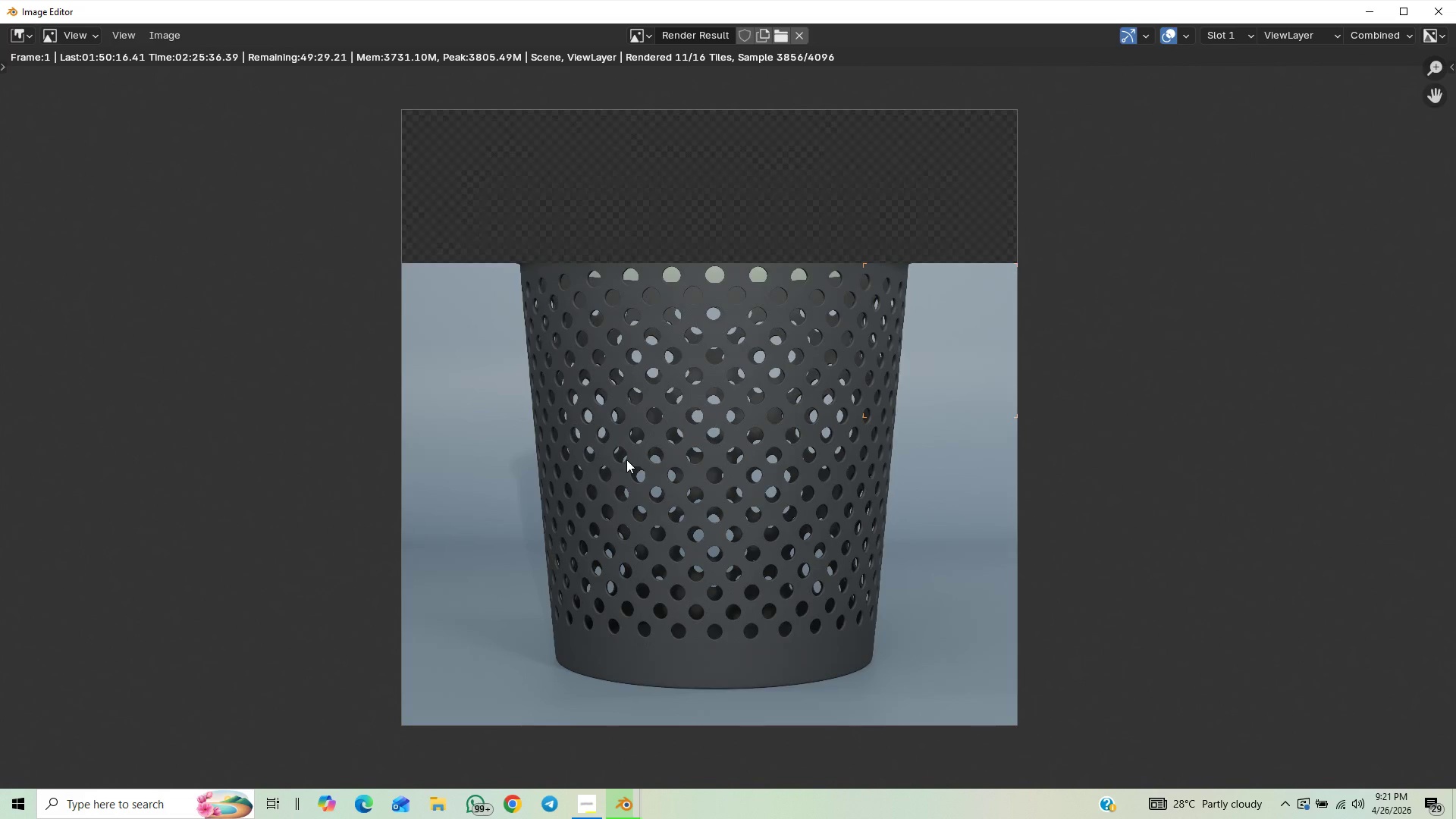 
scroll: coordinate [607, 448], scroll_direction: up, amount: 3.0
 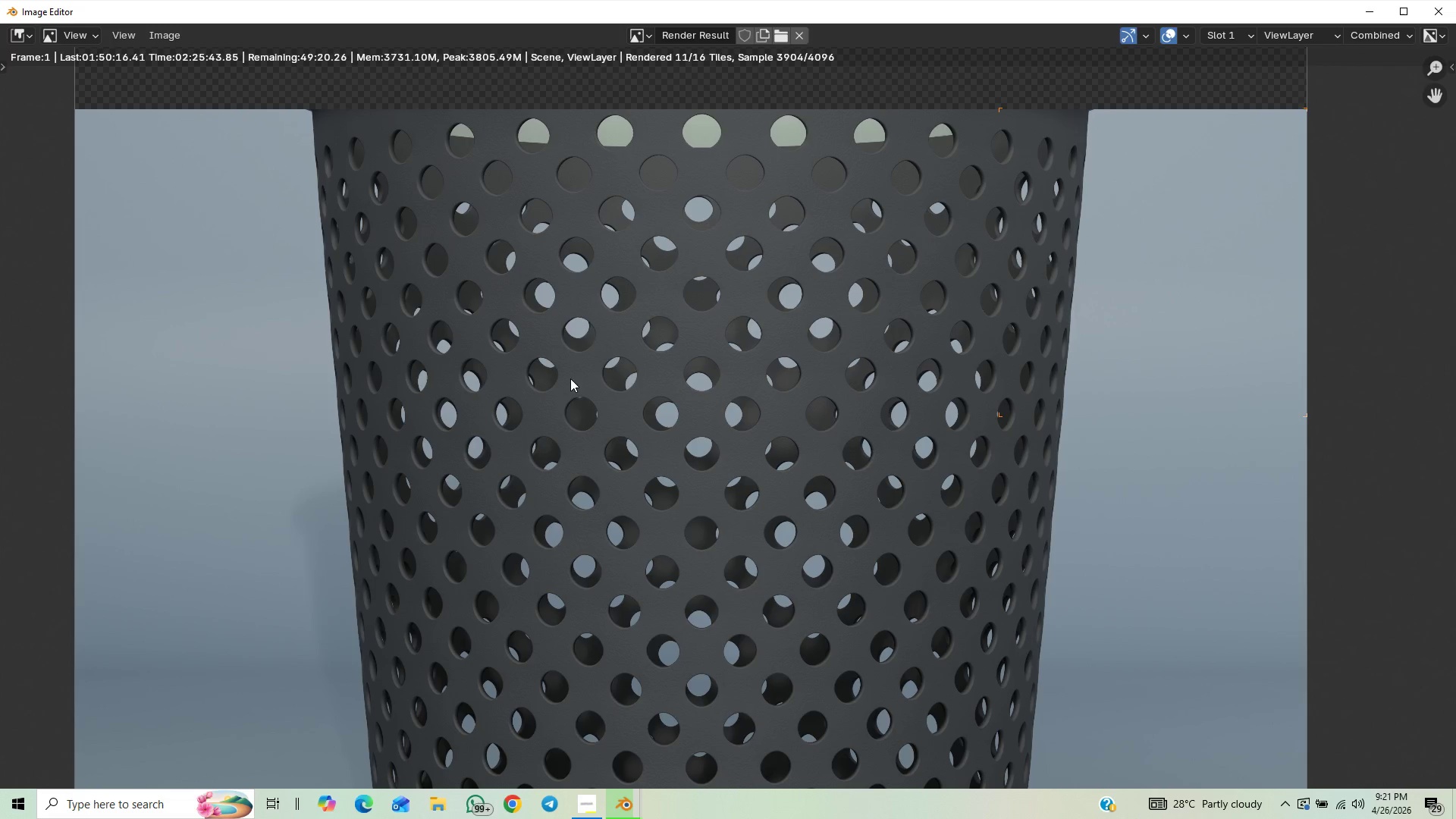 
wait(7.3)
 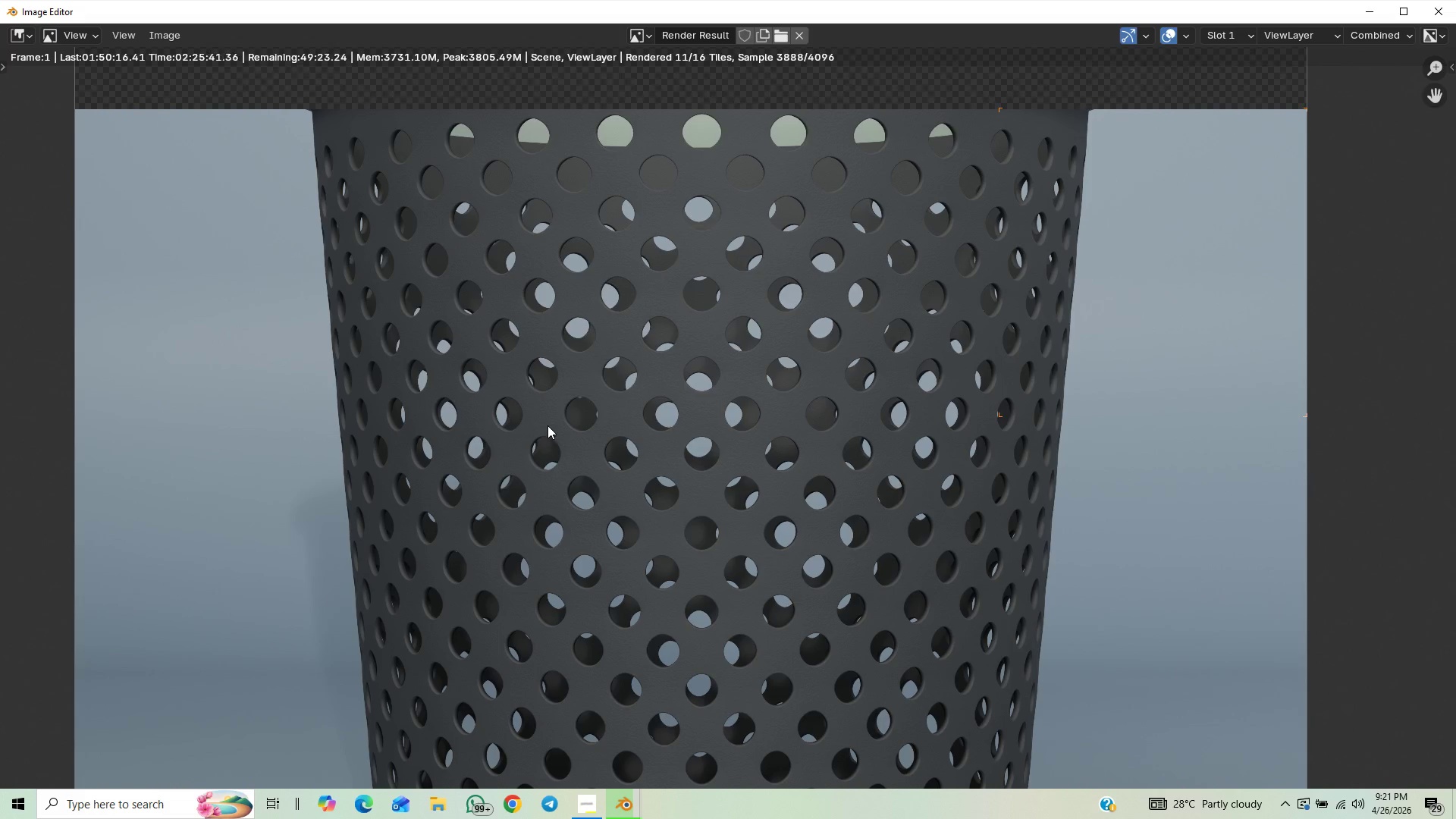 
scroll: coordinate [758, 527], scroll_direction: down, amount: 2.0
 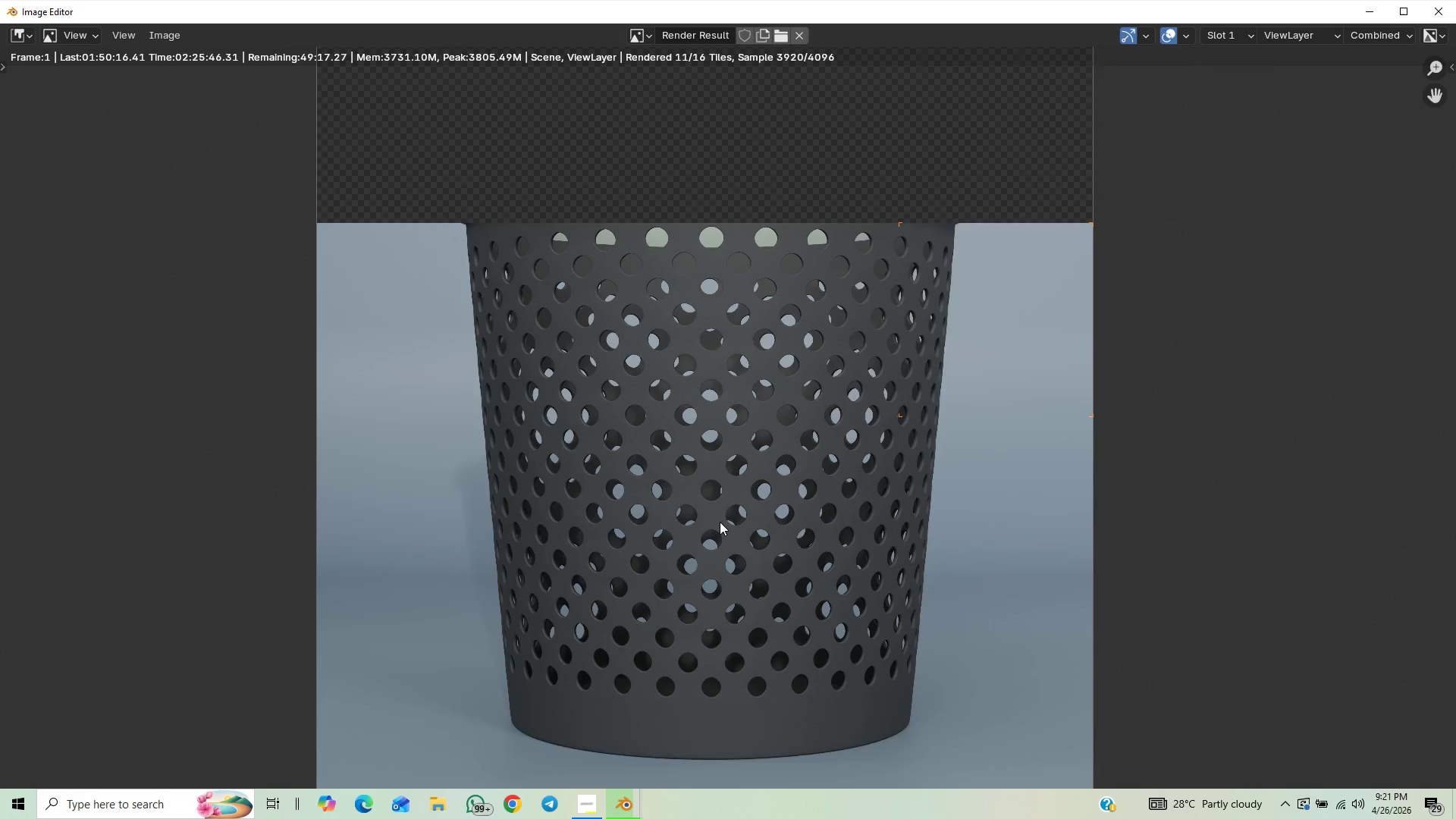 
scroll: coordinate [720, 522], scroll_direction: up, amount: 1.0
 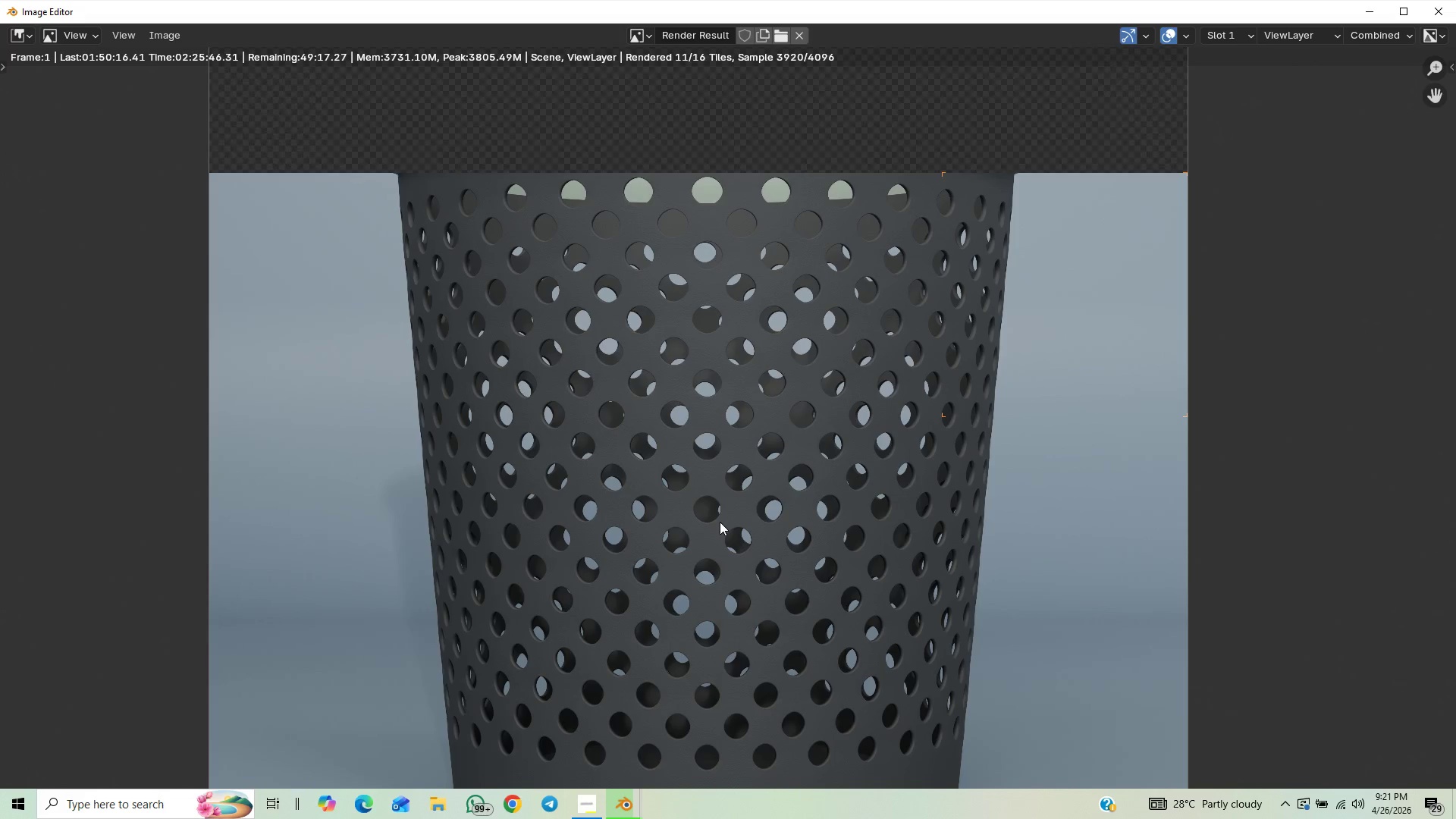 
scroll: coordinate [720, 522], scroll_direction: down, amount: 3.0
 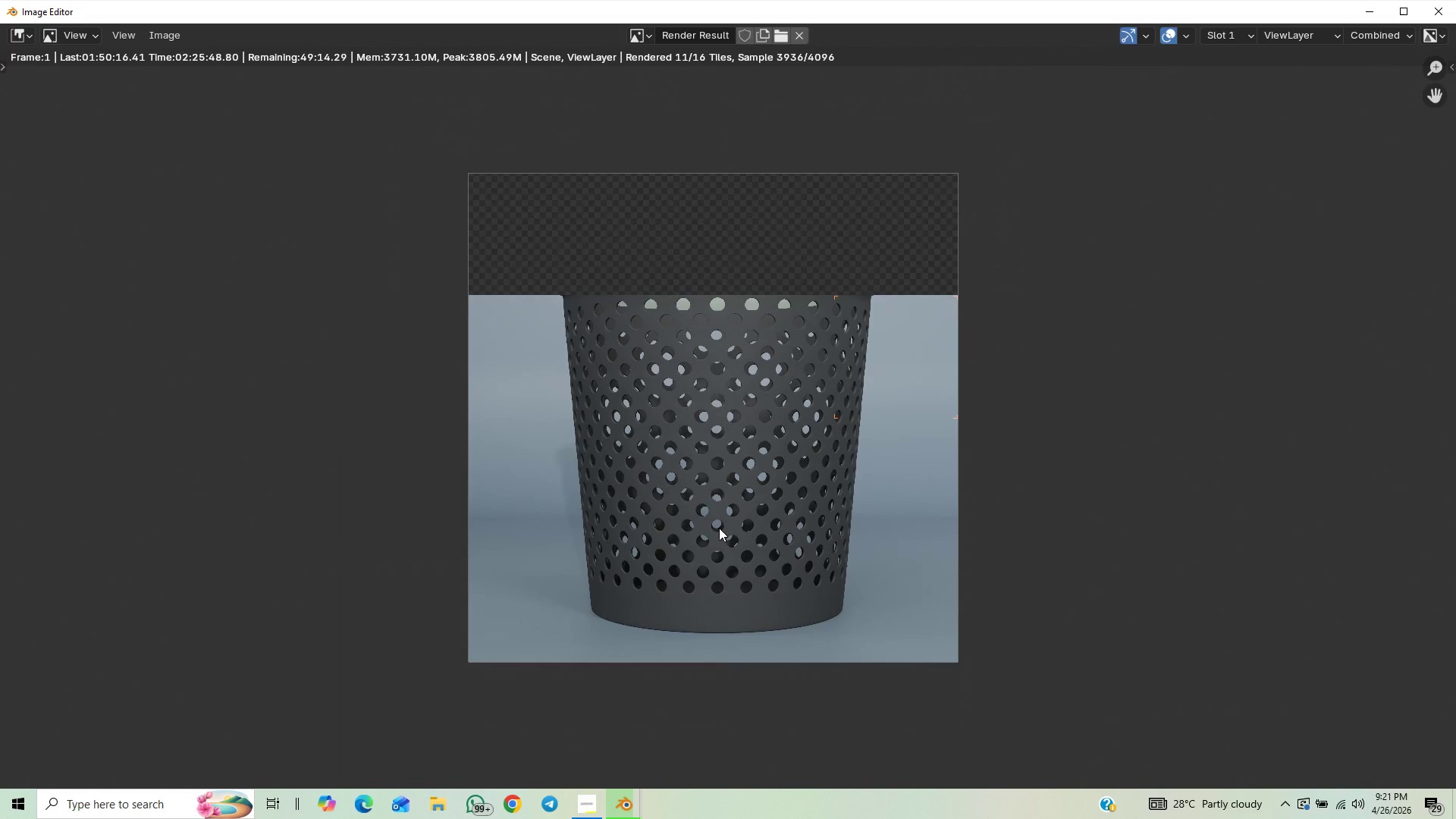 
scroll: coordinate [719, 528], scroll_direction: up, amount: 1.0
 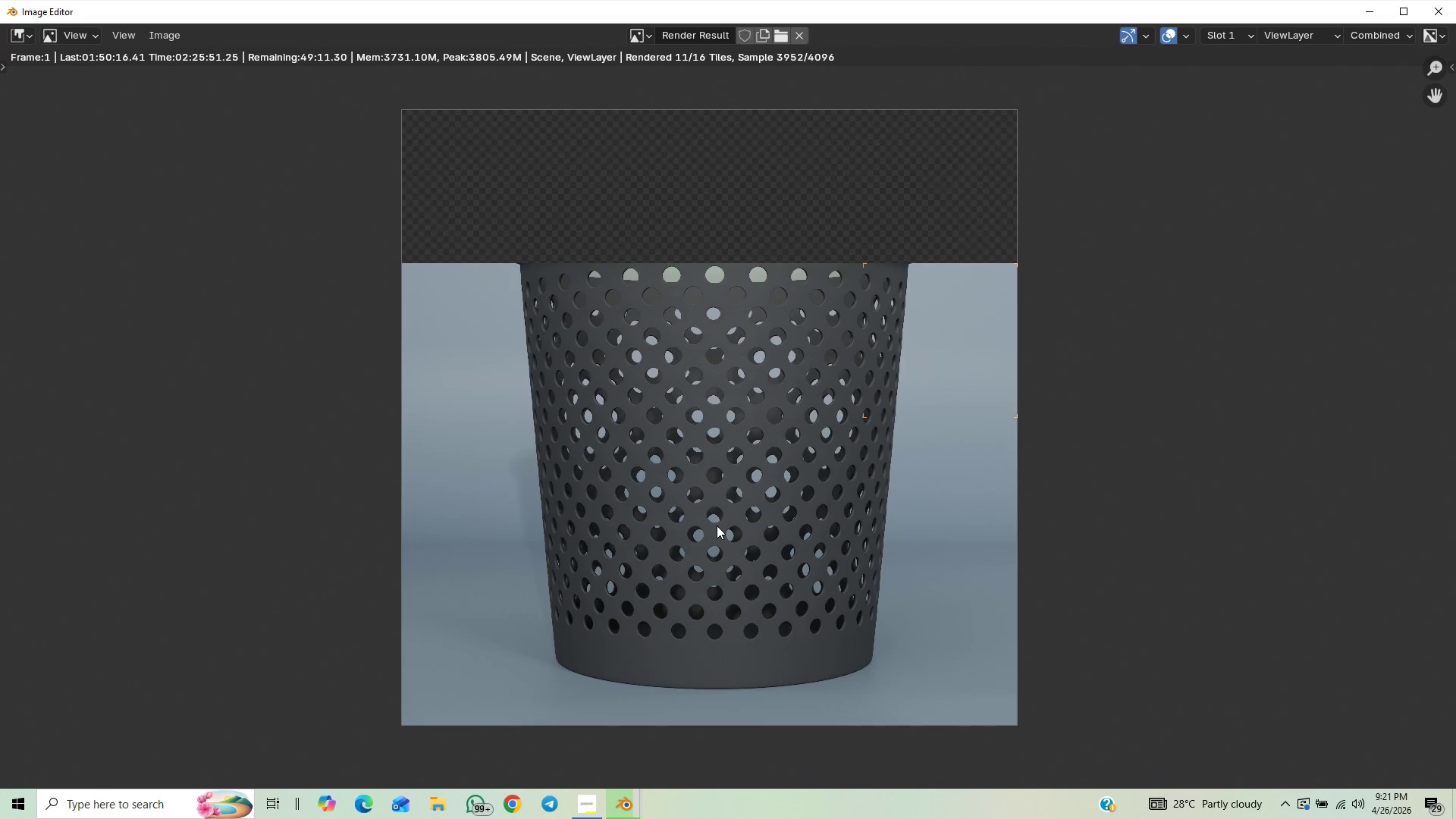 
scroll: coordinate [784, 502], scroll_direction: down, amount: 2.0
 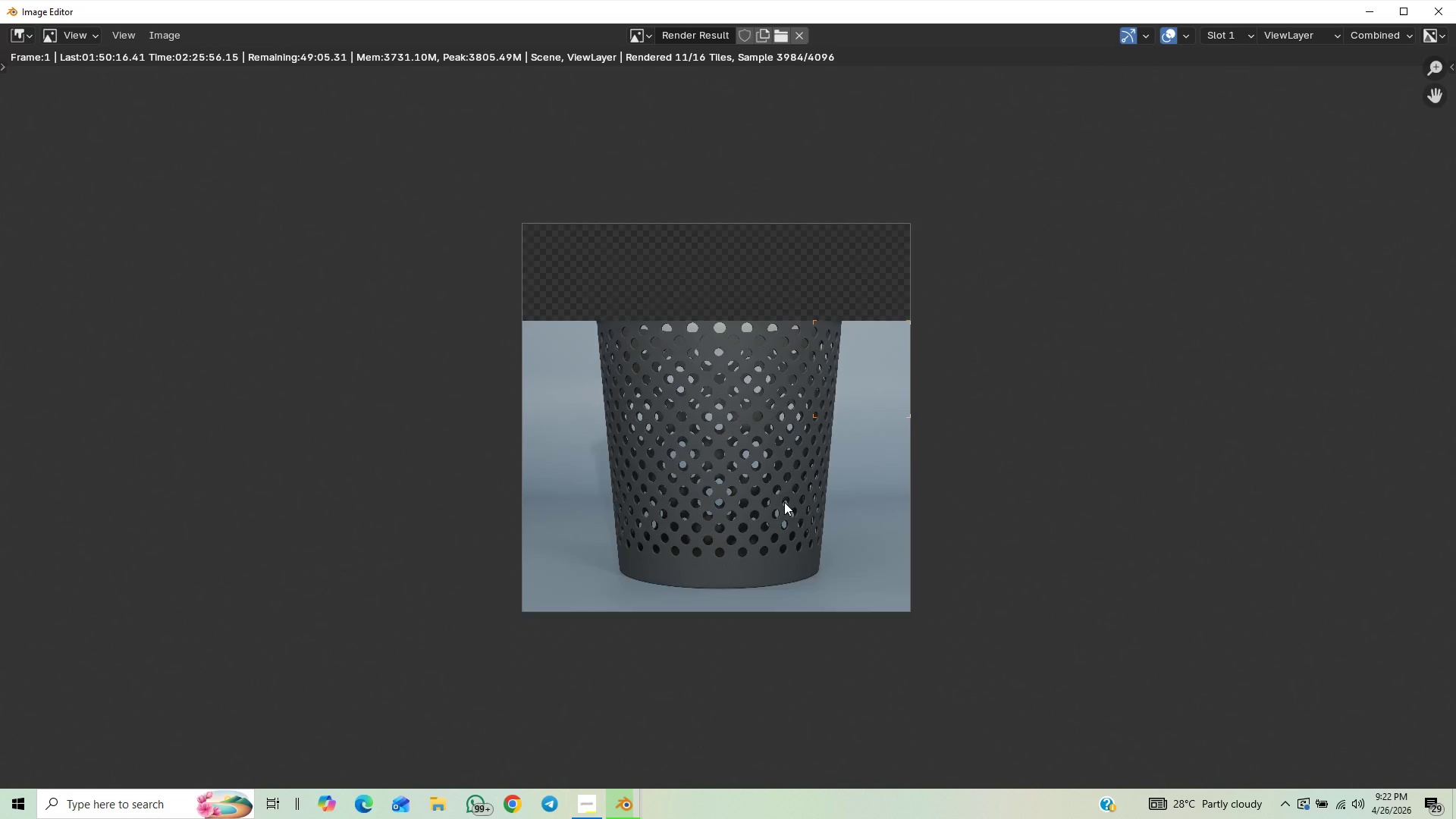 
scroll: coordinate [784, 502], scroll_direction: up, amount: 2.0
 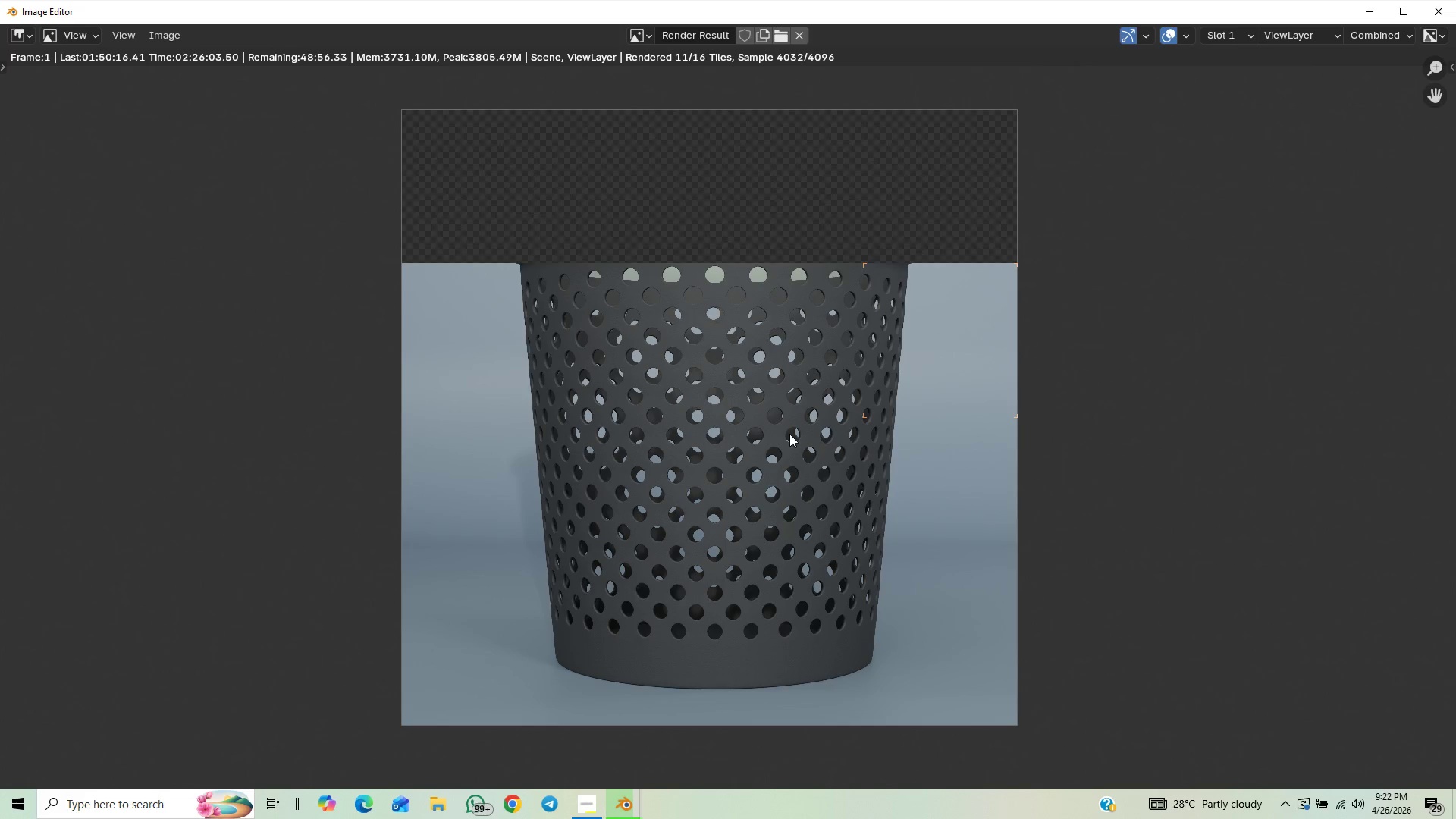 
wait(9.57)
 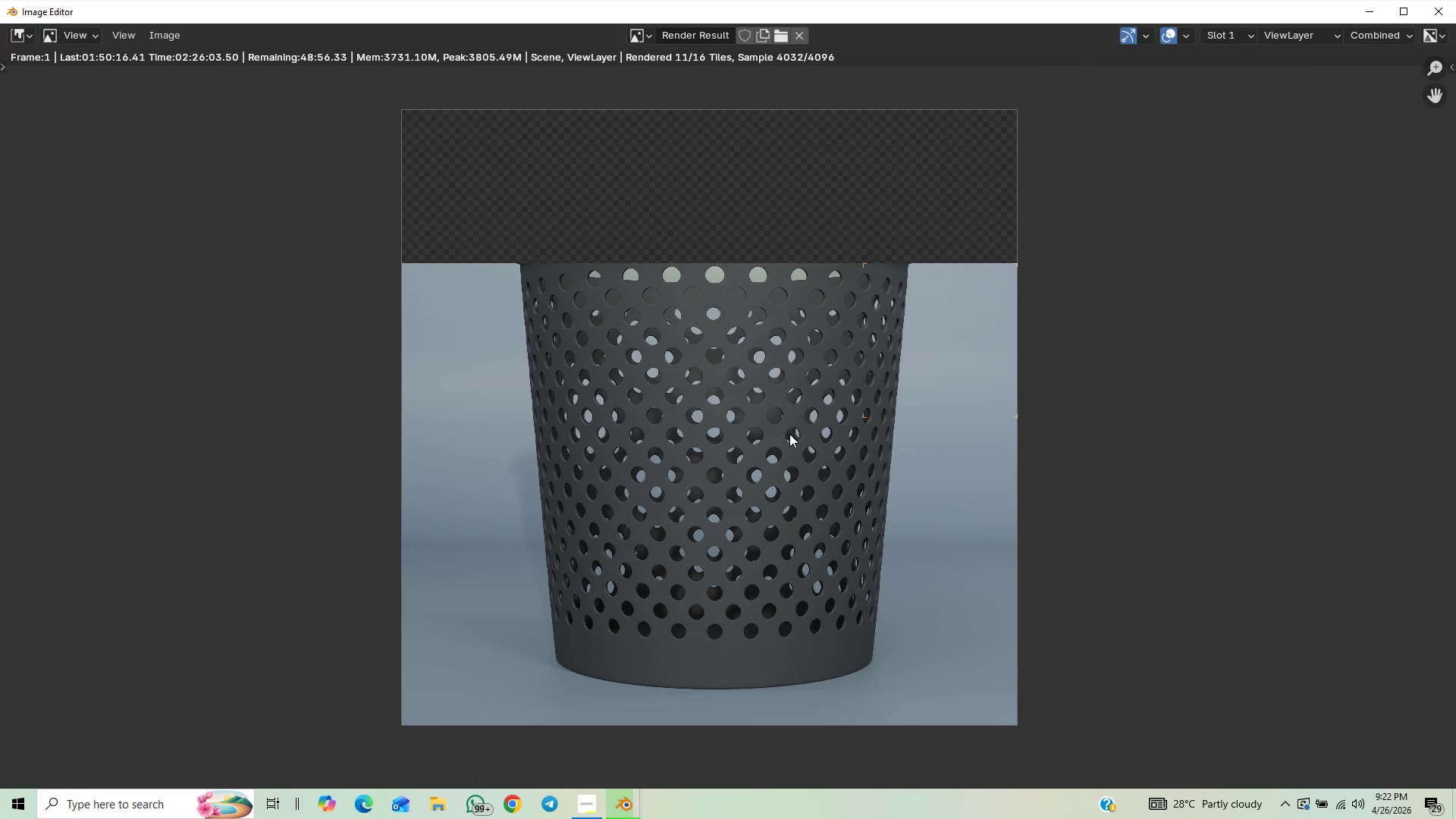 
scroll: coordinate [795, 411], scroll_direction: down, amount: 1.0
 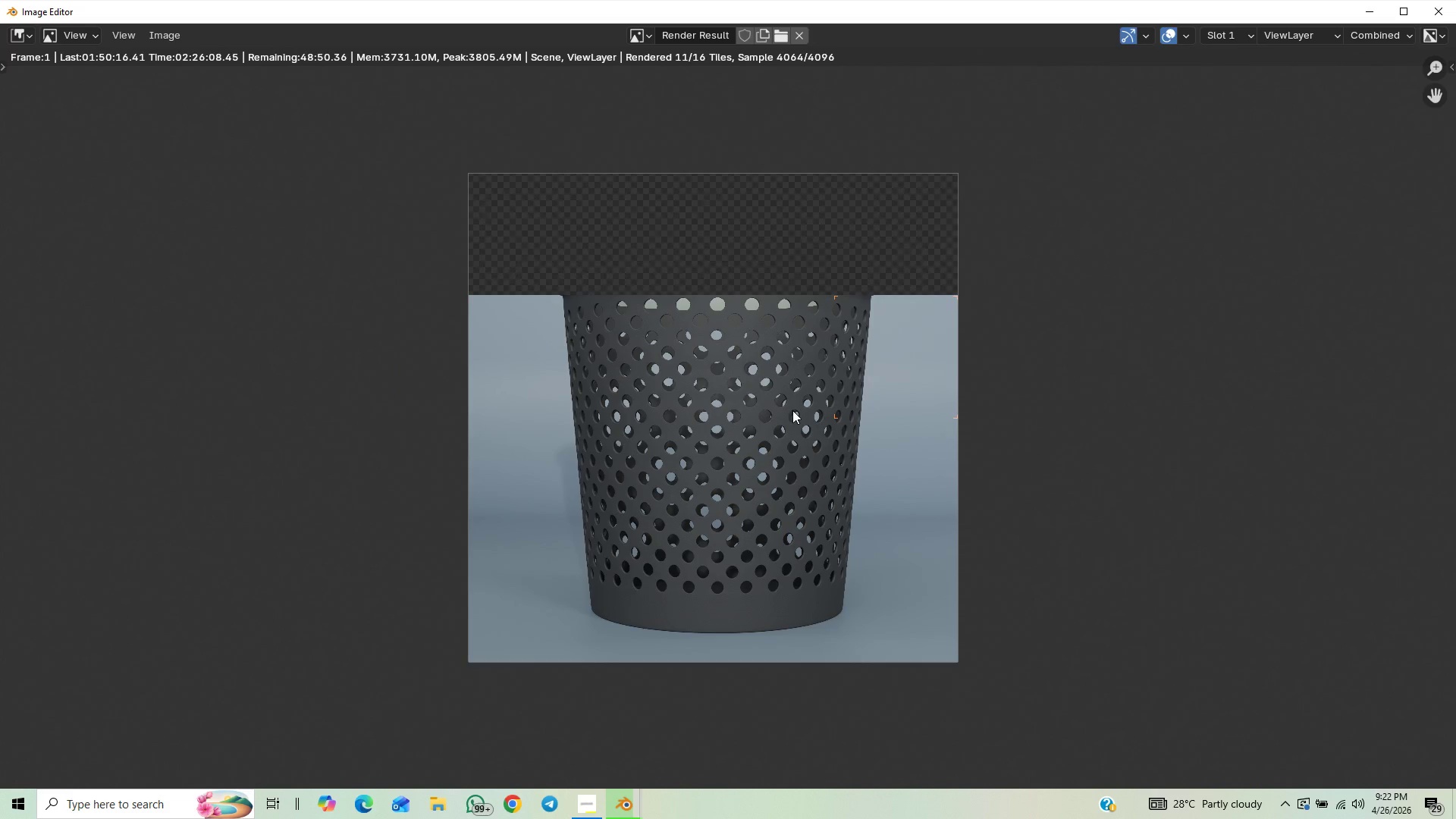 
scroll: coordinate [792, 410], scroll_direction: up, amount: 1.0
 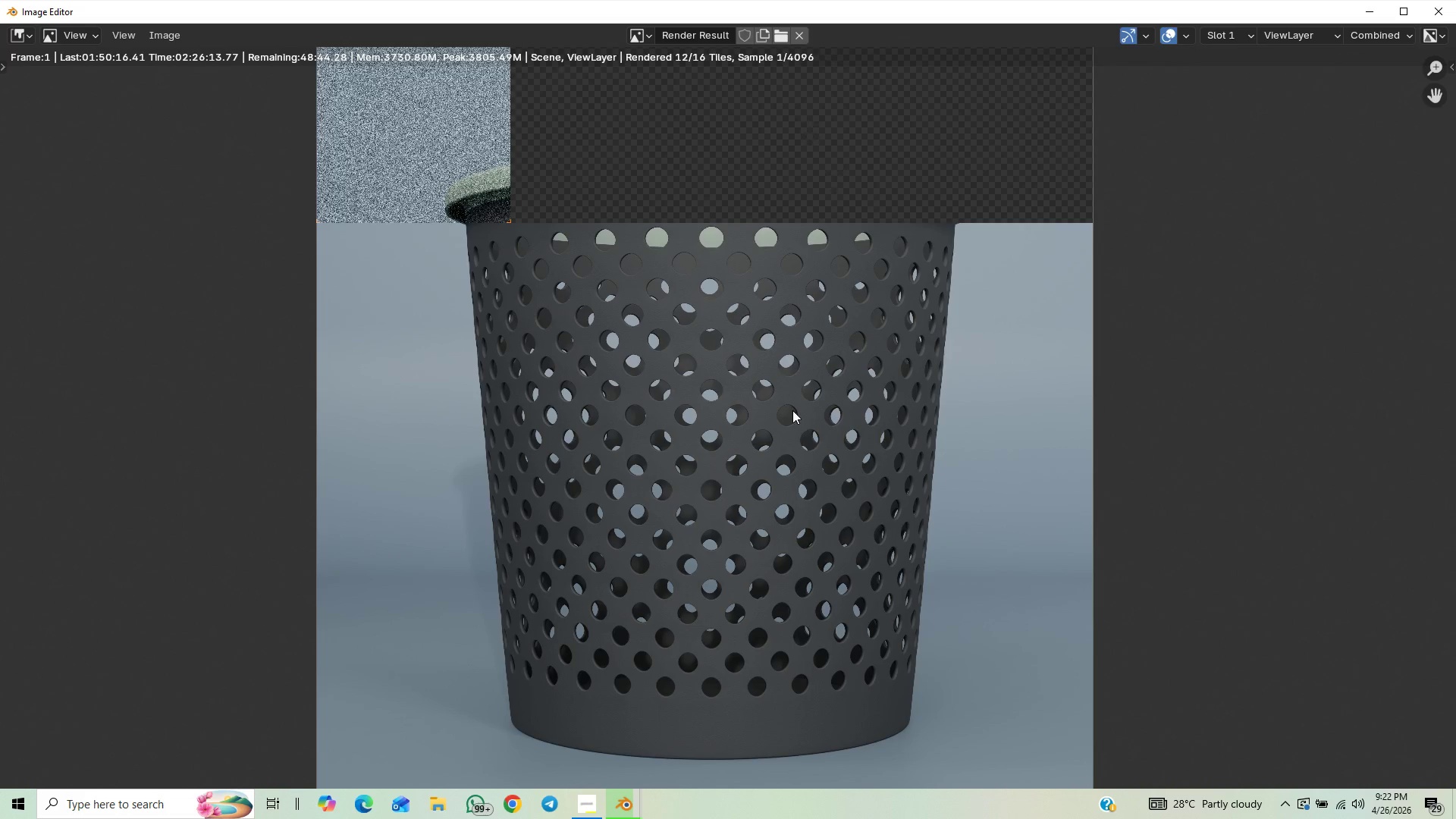 
wait(5.45)
 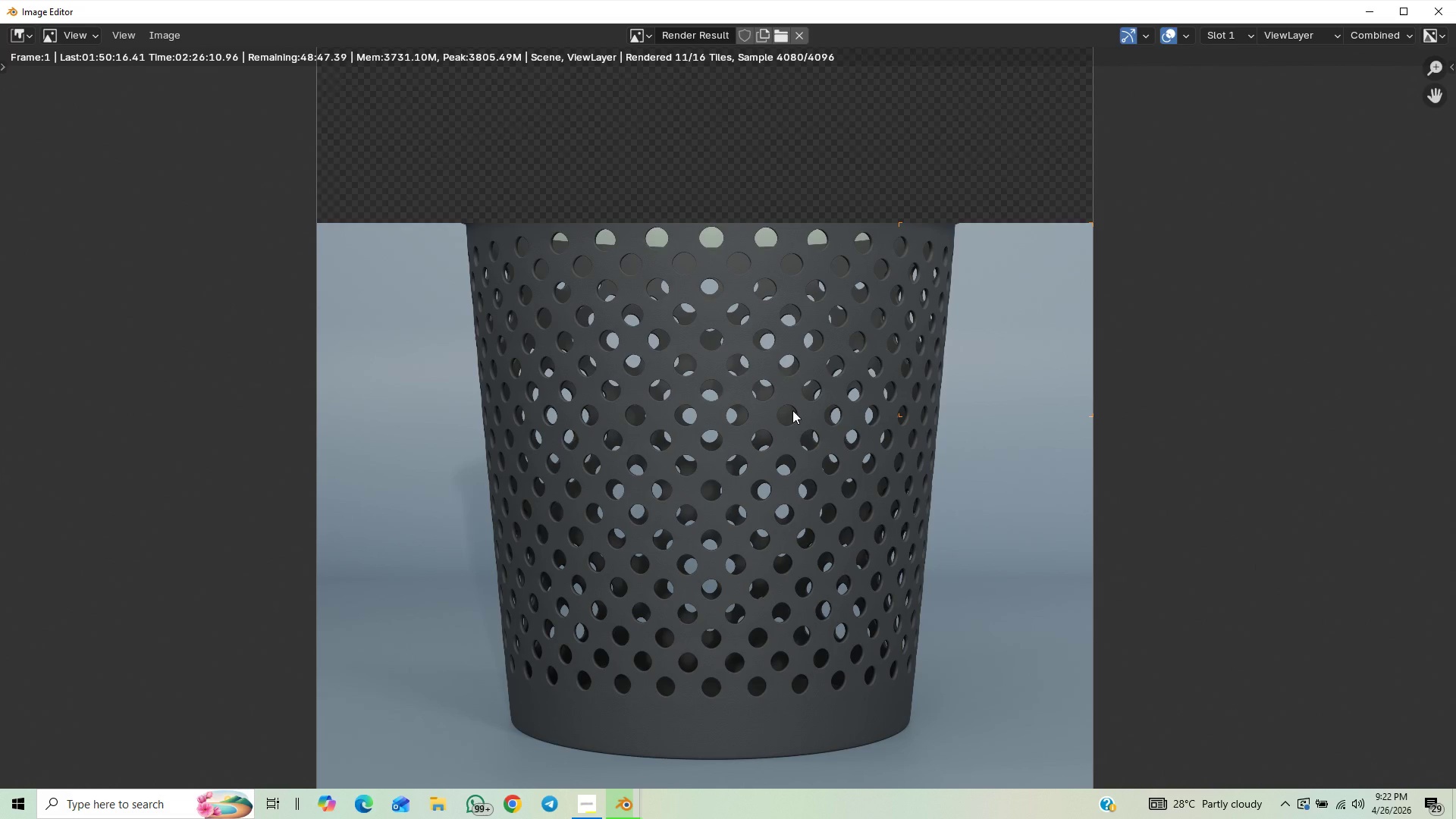 
scroll: coordinate [790, 410], scroll_direction: up, amount: 1.0
 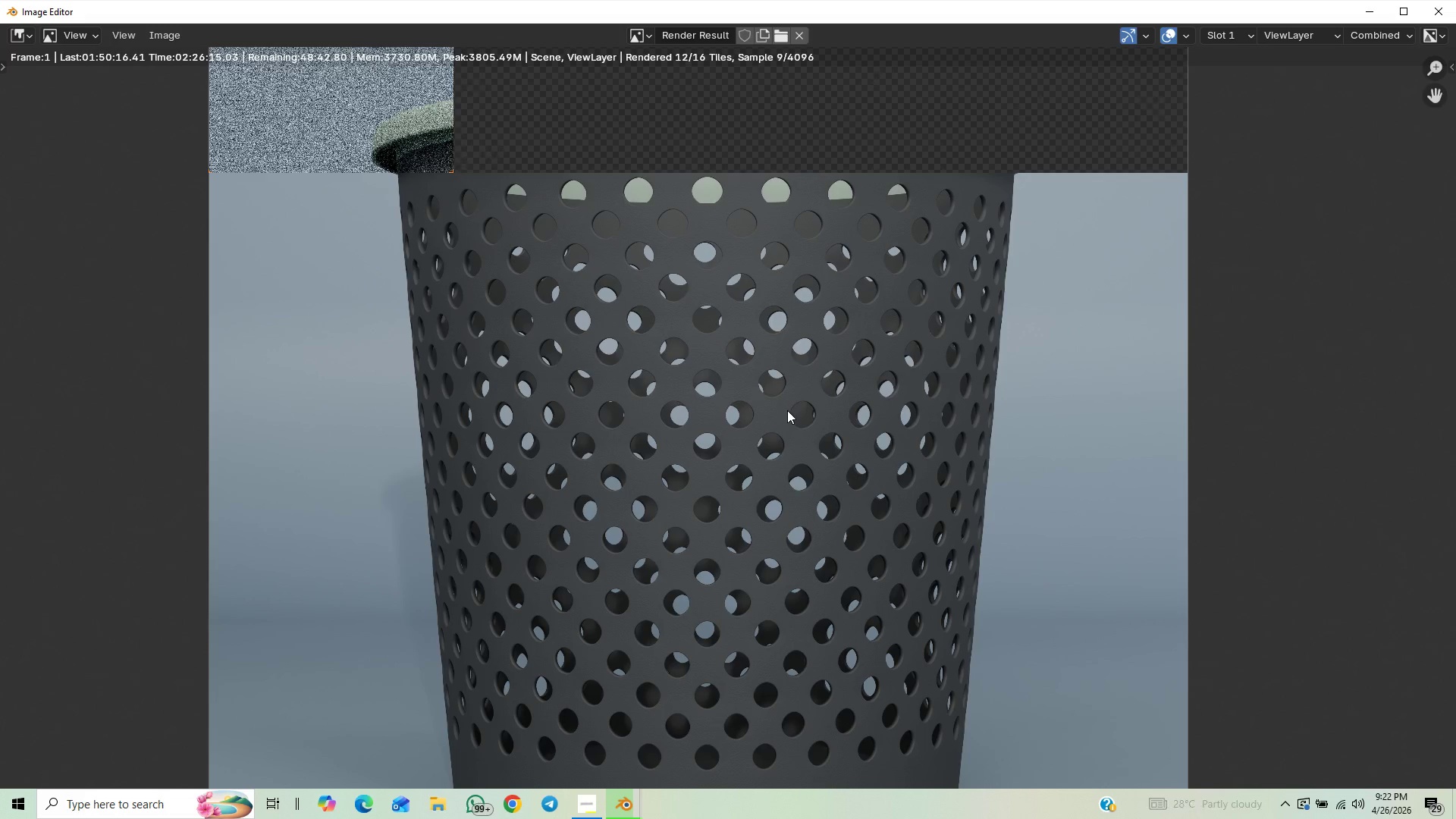 
scroll: coordinate [787, 410], scroll_direction: down, amount: 1.0
 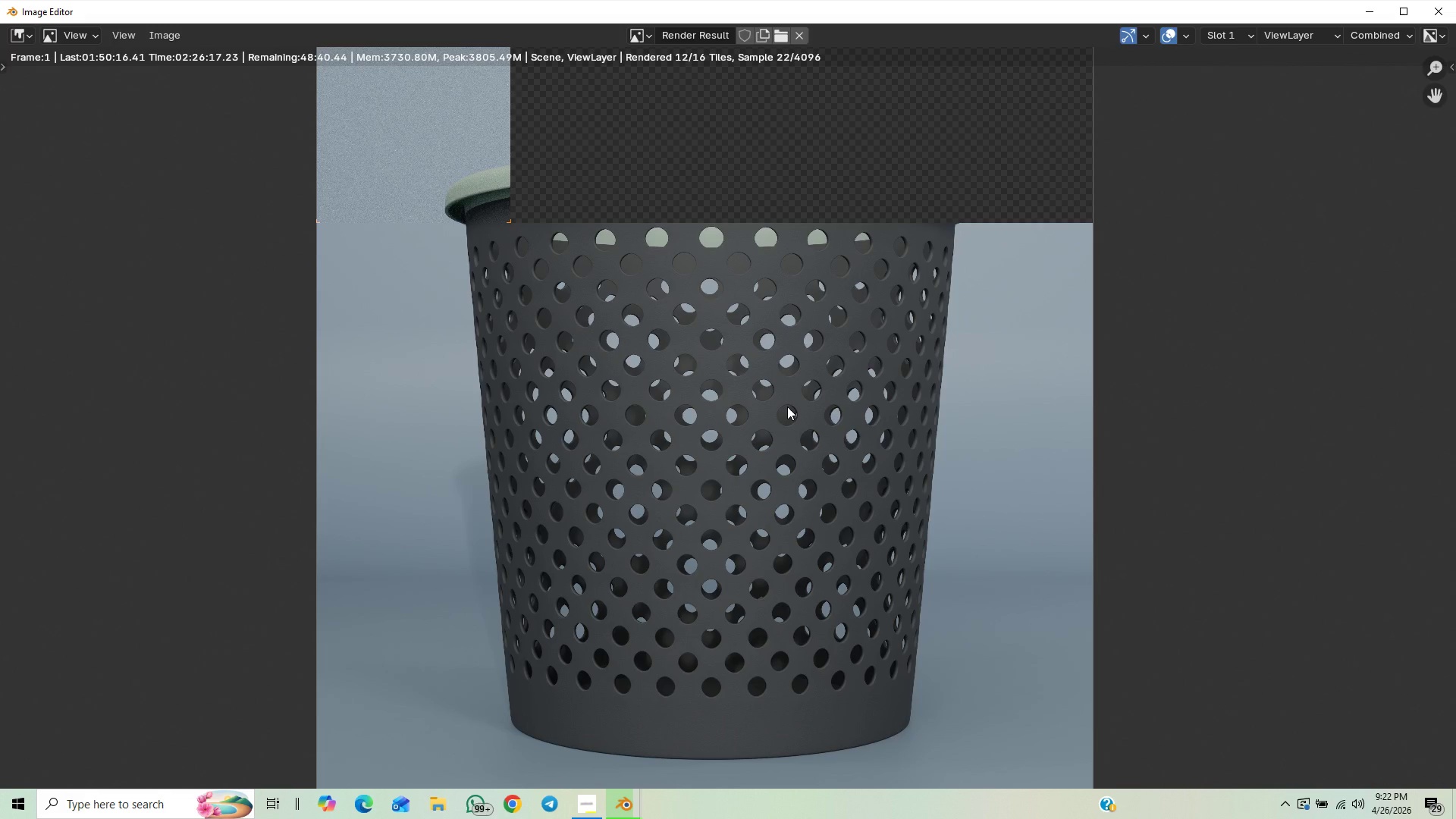 
scroll: coordinate [787, 406], scroll_direction: up, amount: 1.0
 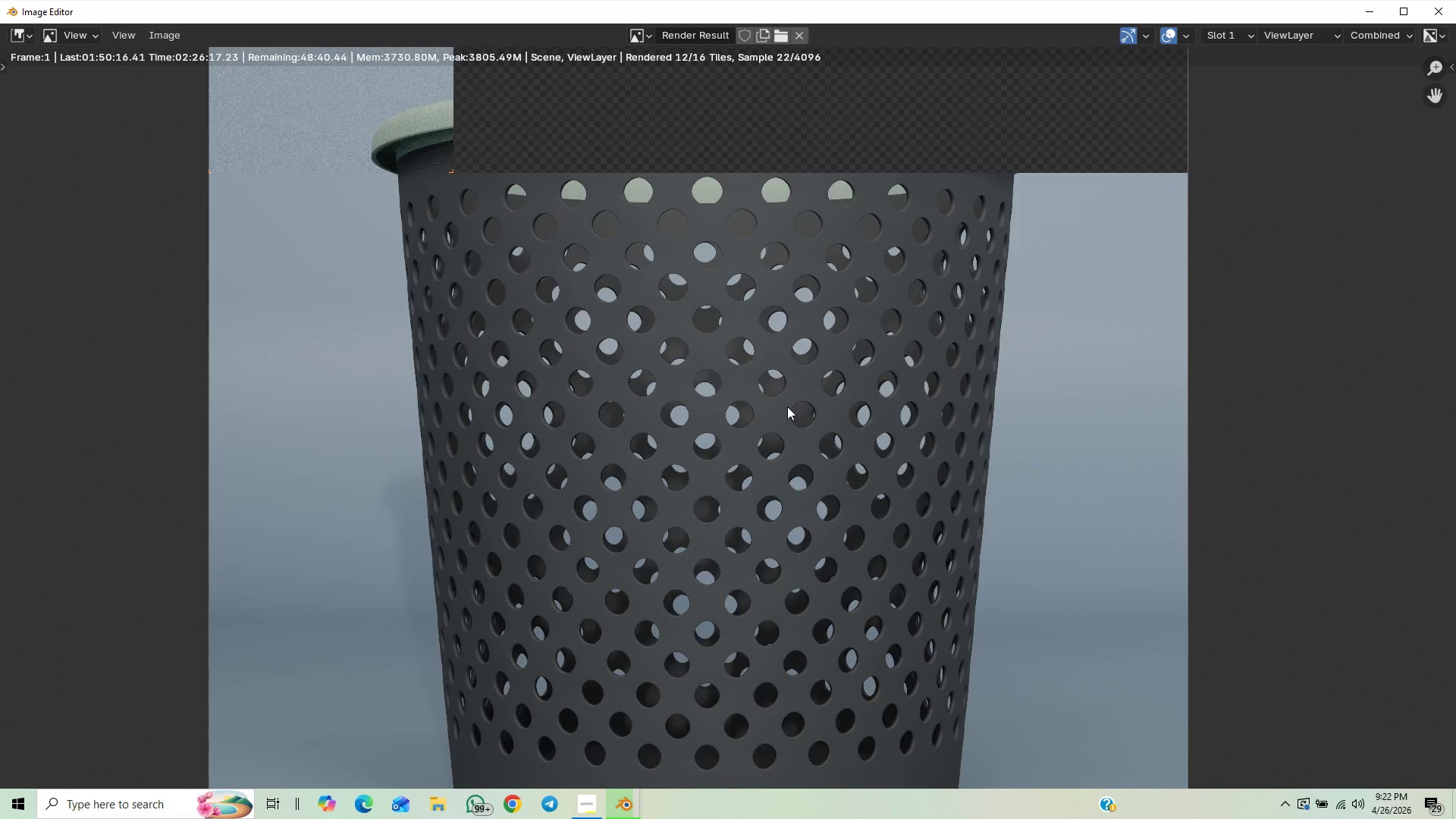 
scroll: coordinate [787, 406], scroll_direction: down, amount: 1.0
 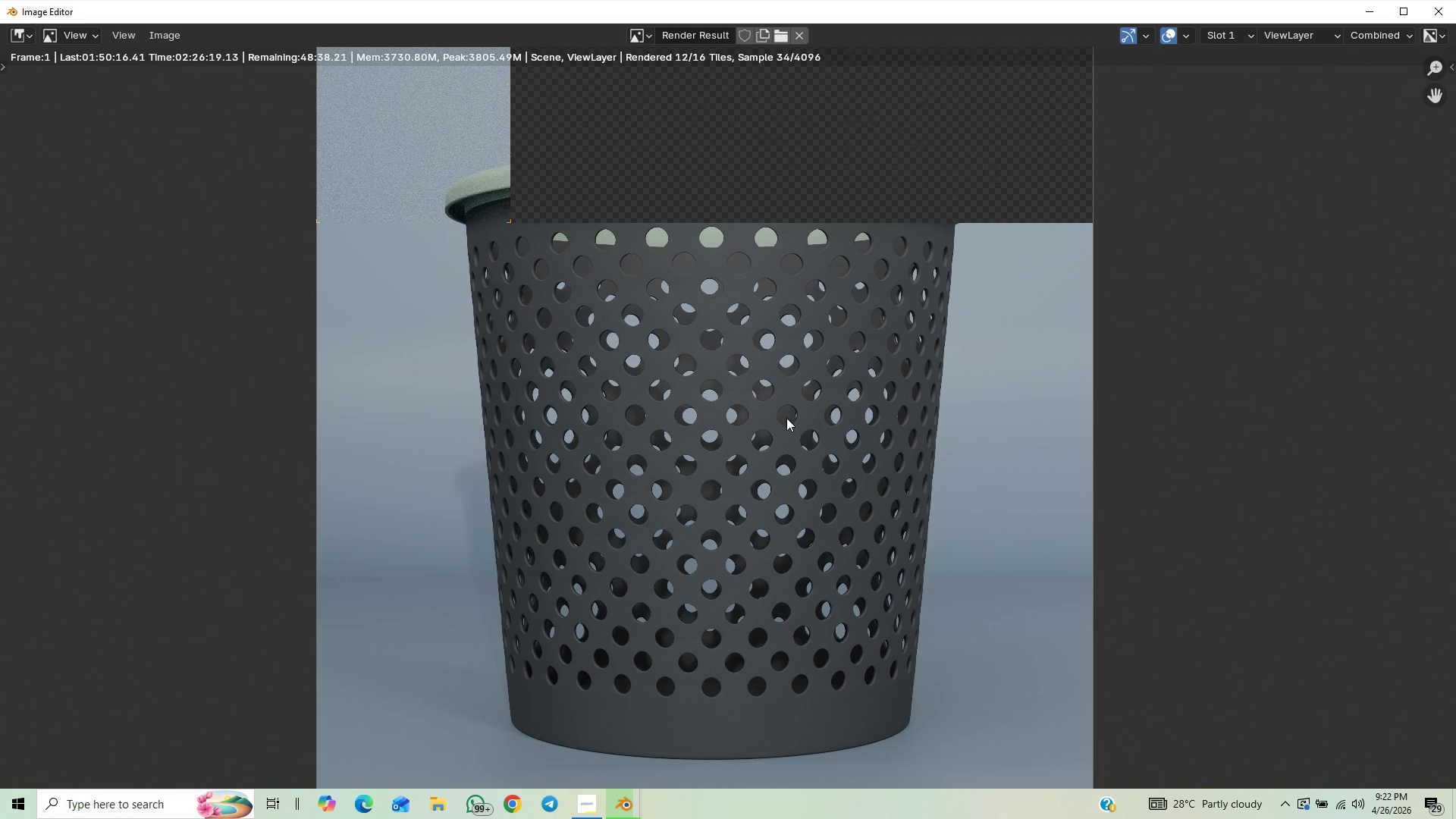 
scroll: coordinate [786, 417], scroll_direction: up, amount: 1.0
 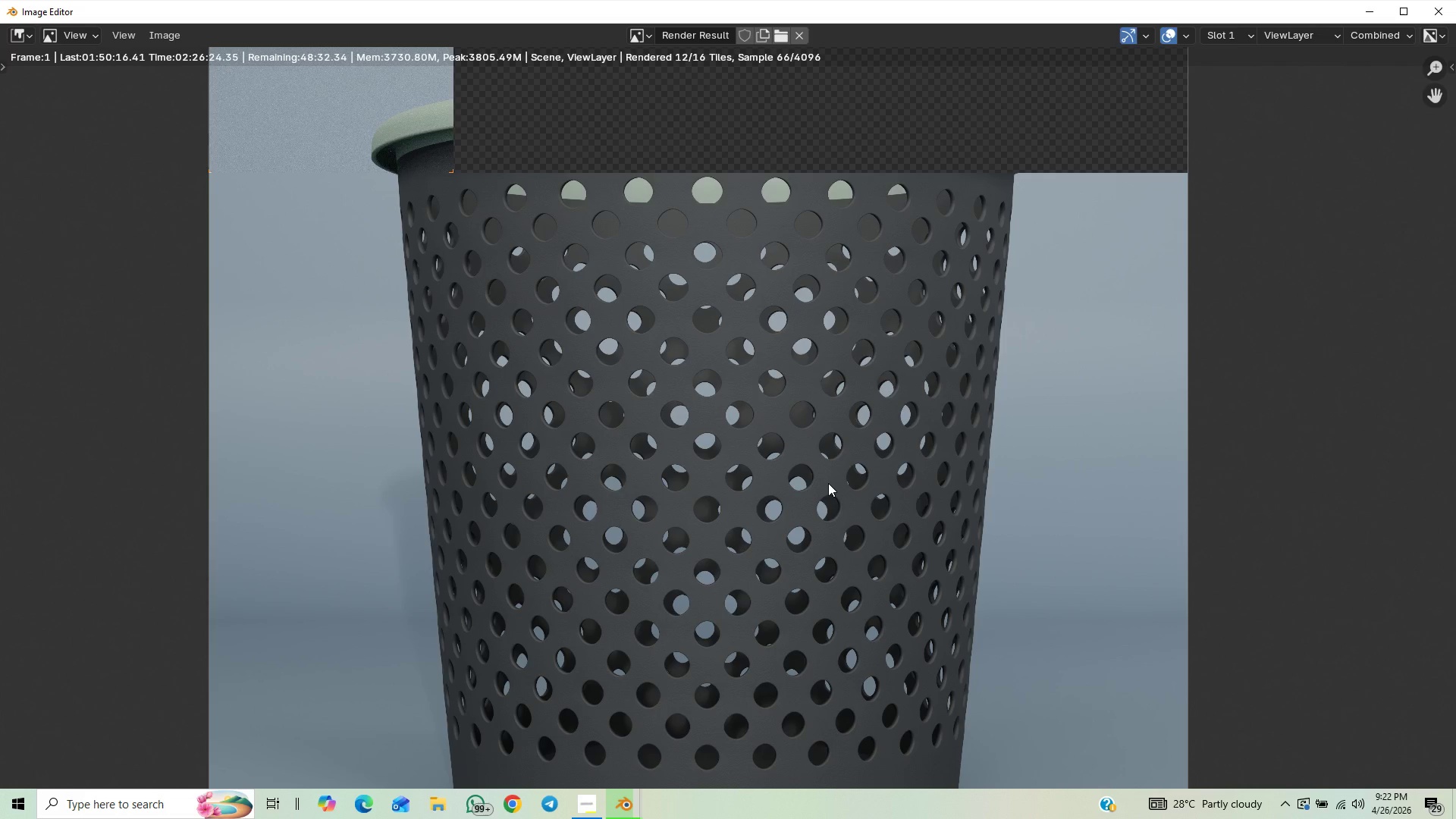 
wait(5.71)
 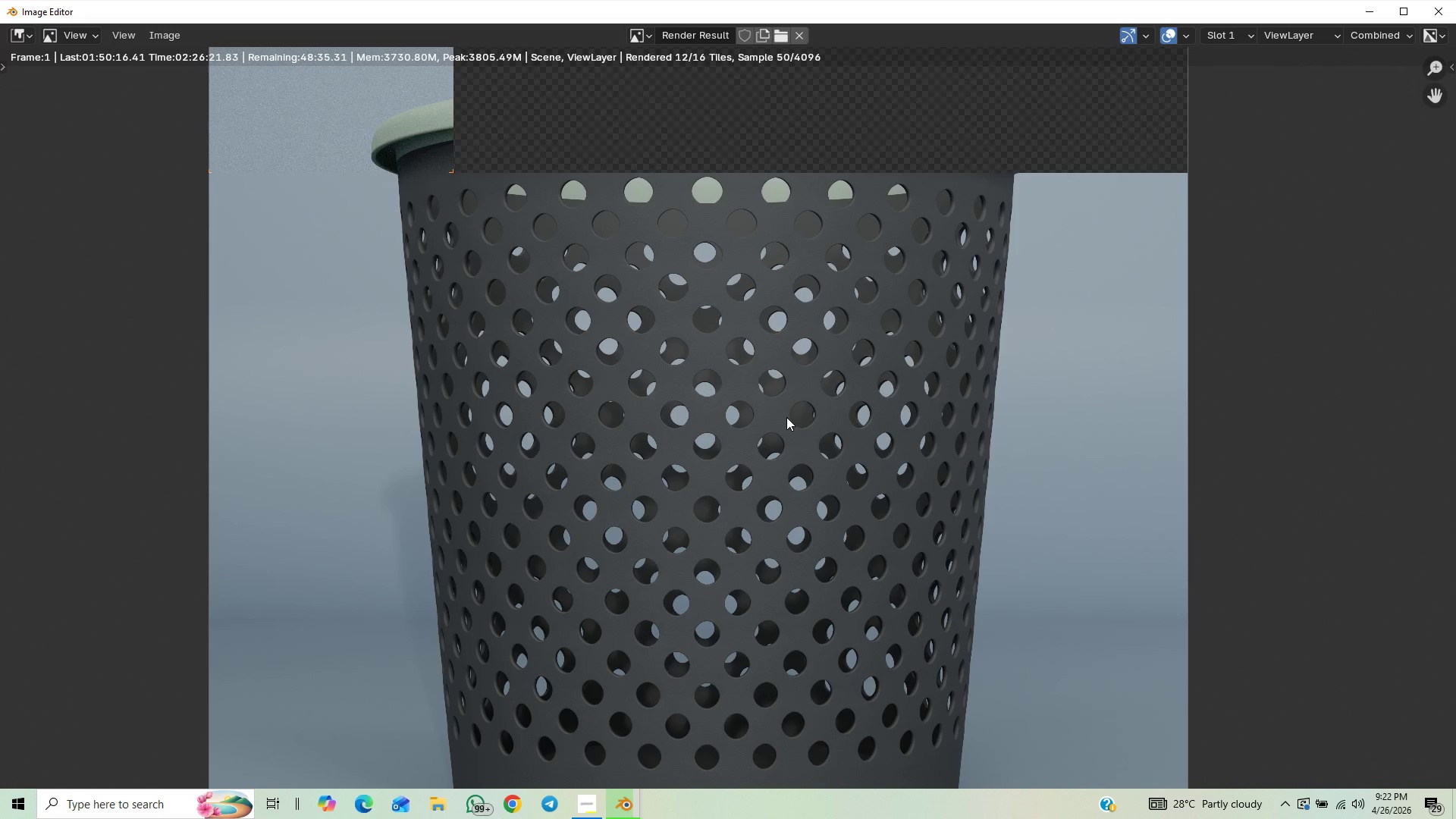 
scroll: coordinate [757, 457], scroll_direction: up, amount: 1.0
 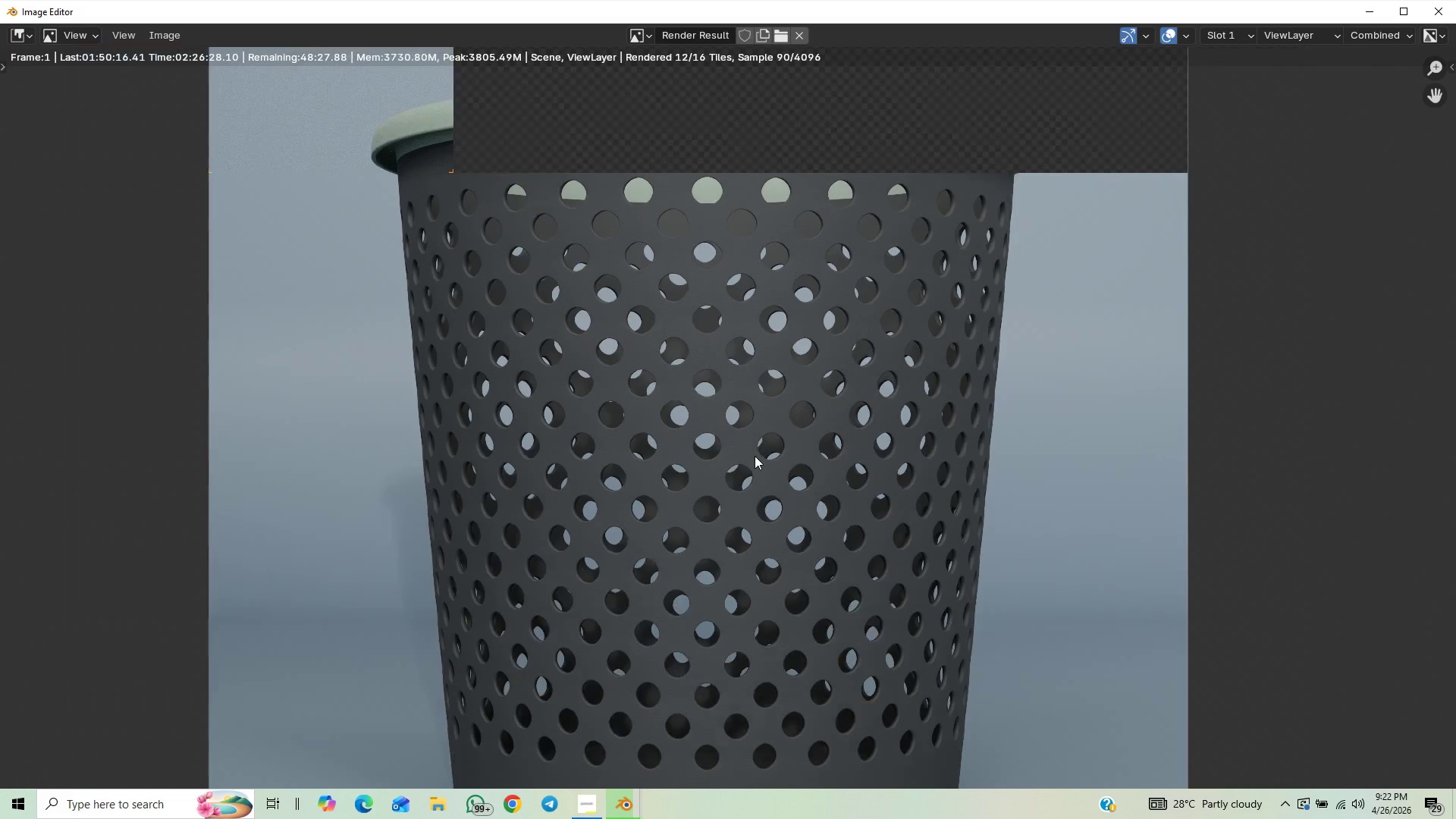 
scroll: coordinate [773, 419], scroll_direction: down, amount: 4.0
 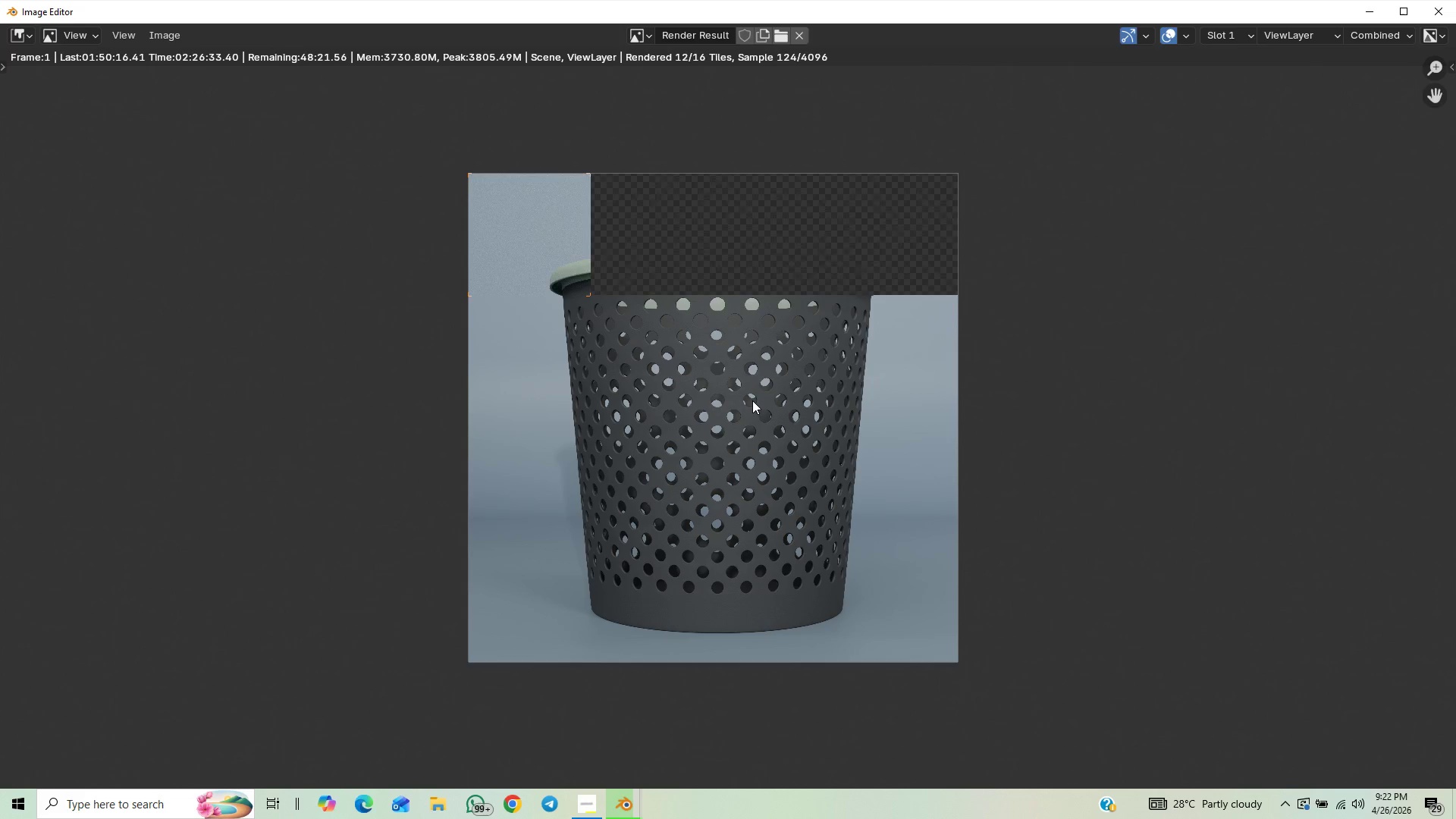 
scroll: coordinate [761, 468], scroll_direction: up, amount: 3.0
 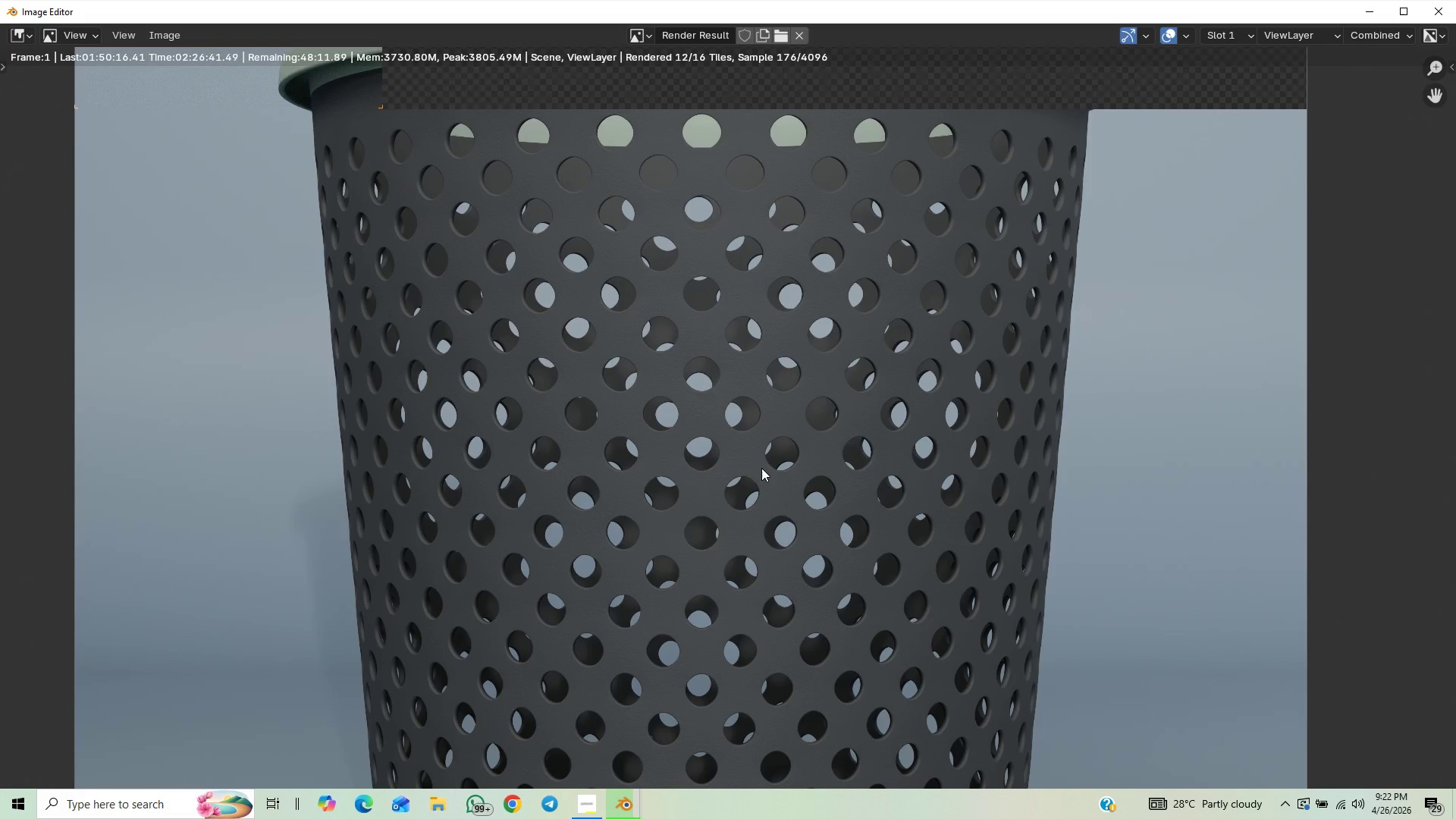 
scroll: coordinate [755, 457], scroll_direction: down, amount: 4.0
 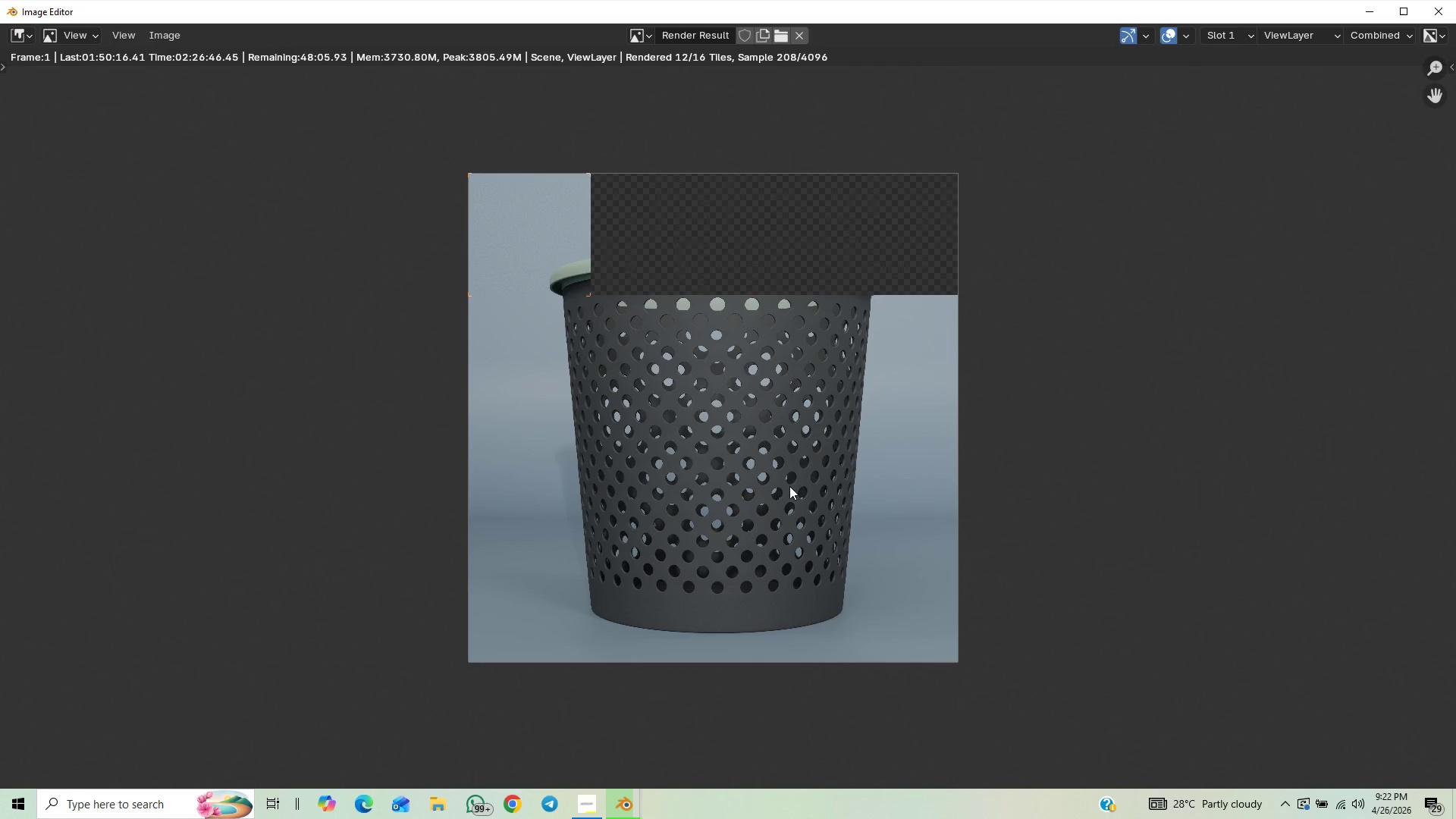 
wait(5.52)
 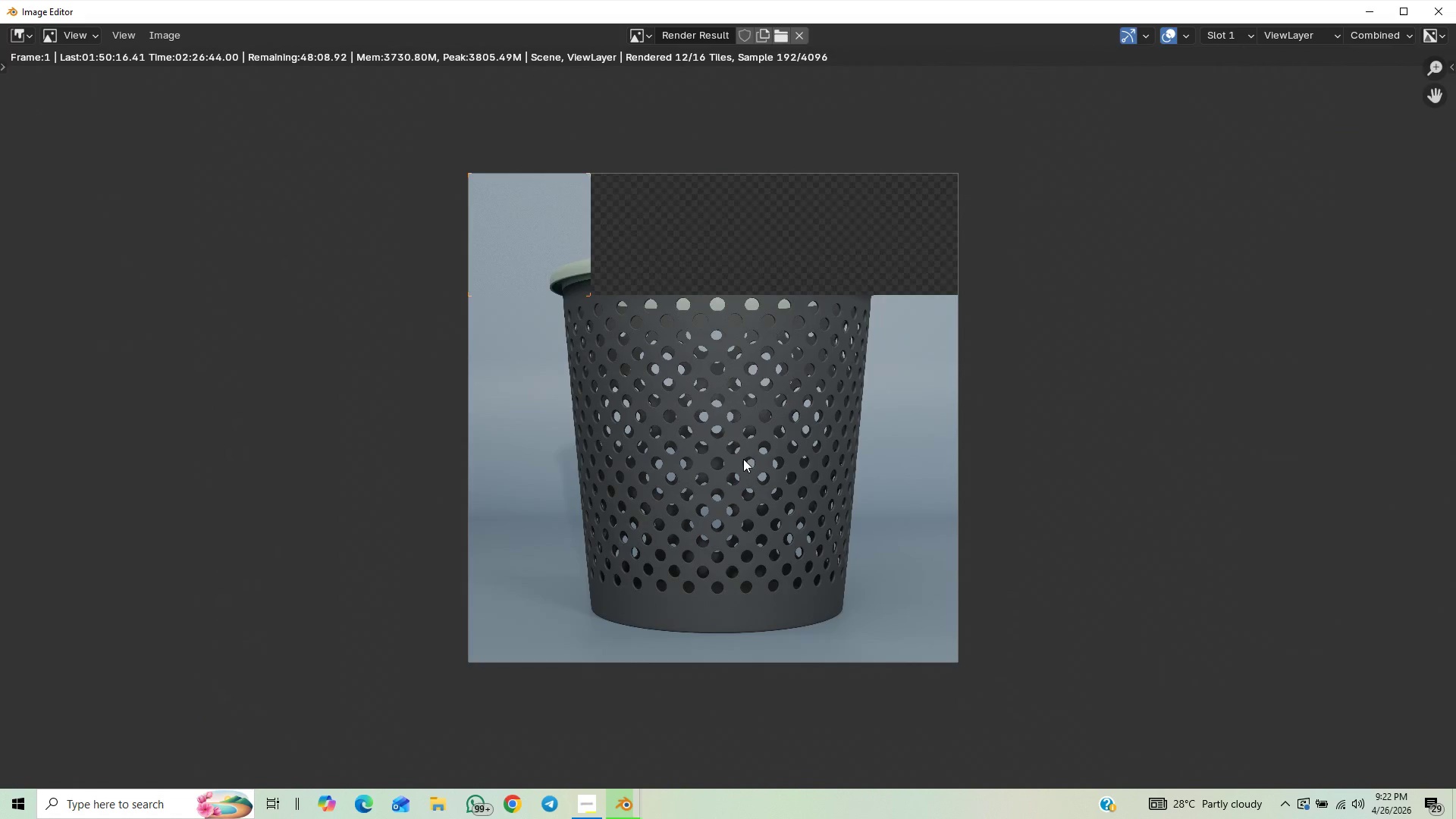 
scroll: coordinate [799, 486], scroll_direction: up, amount: 3.0
 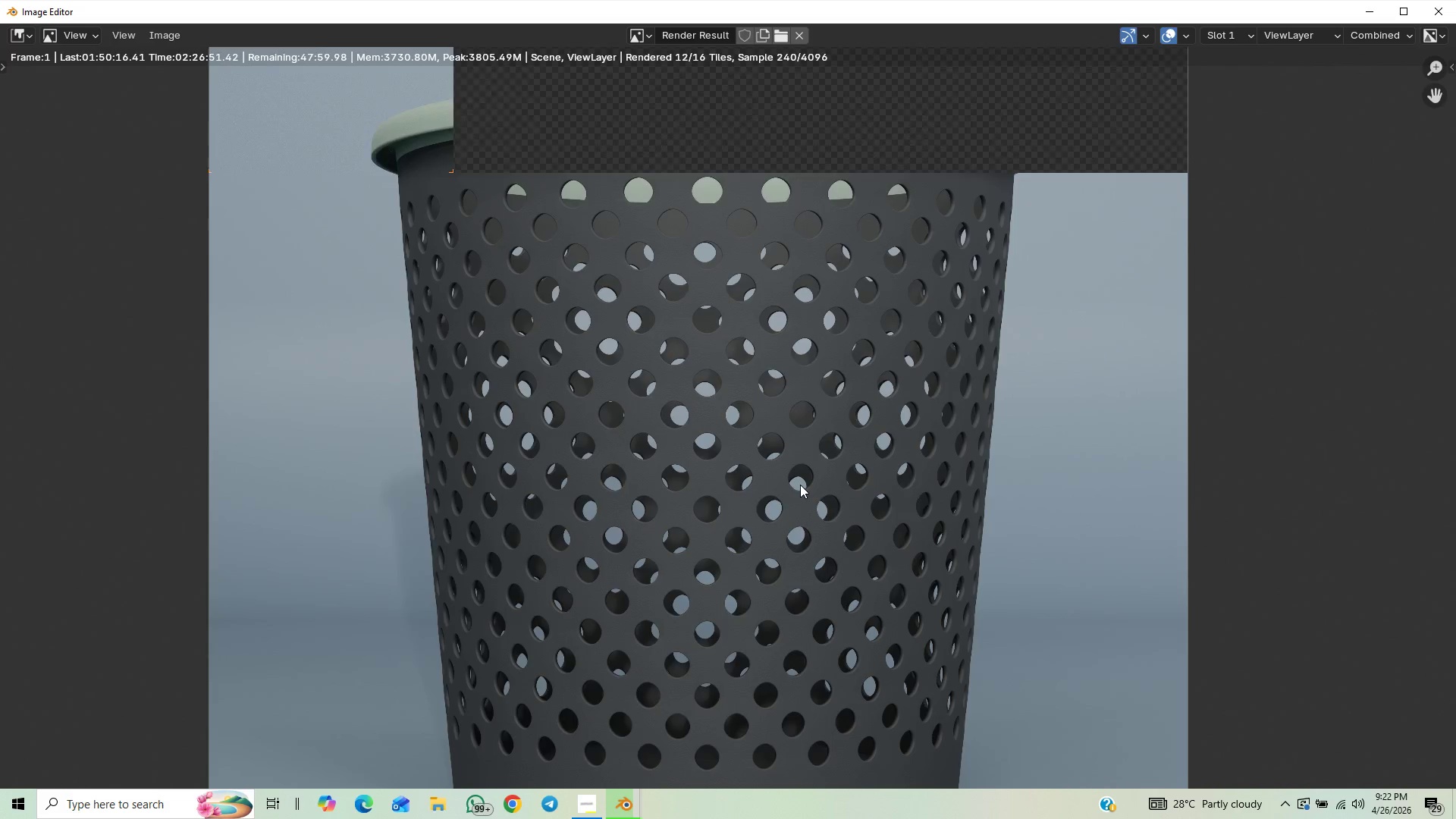 
scroll: coordinate [792, 482], scroll_direction: down, amount: 2.0
 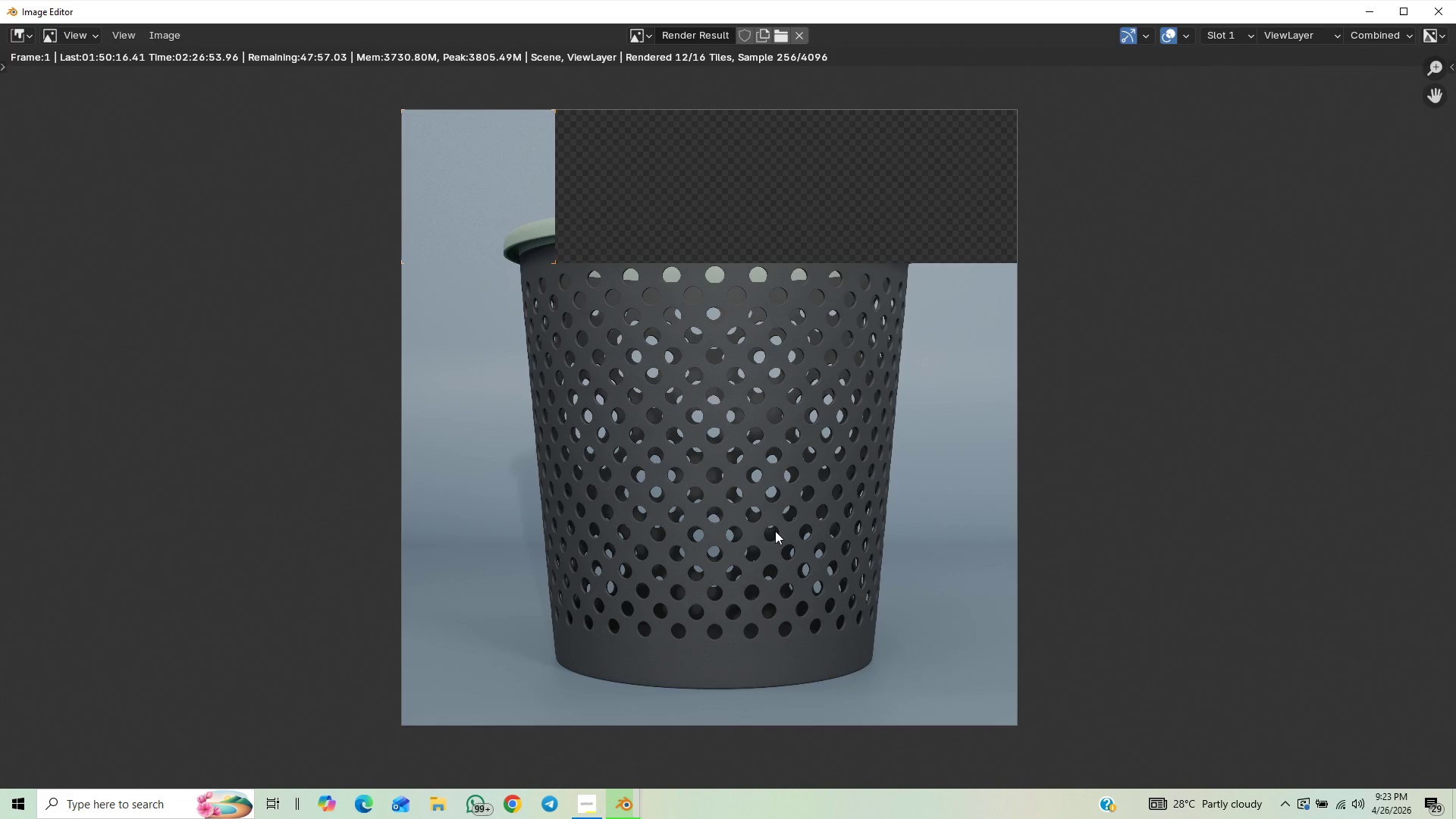 
scroll: coordinate [776, 527], scroll_direction: up, amount: 1.0
 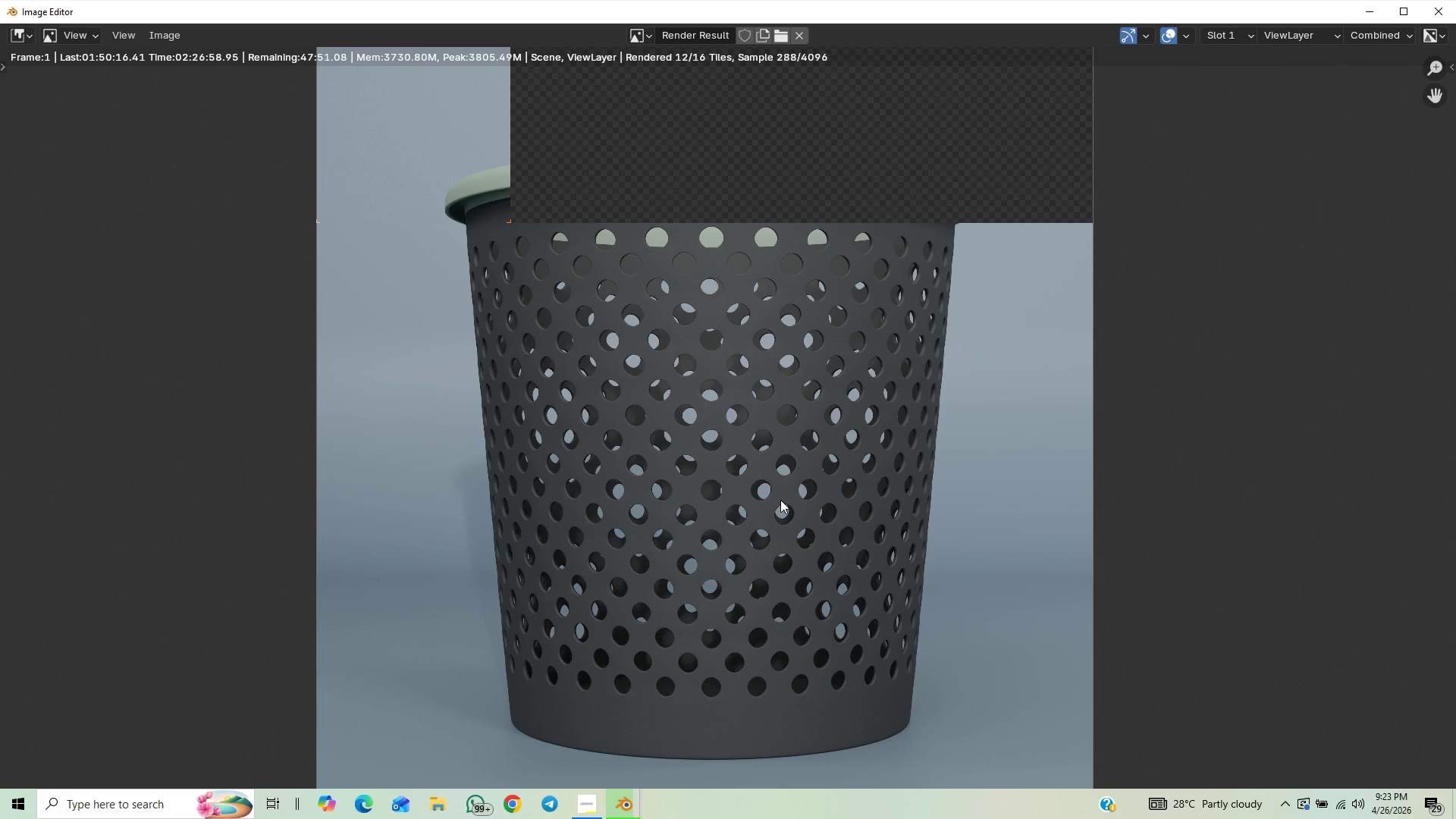 
scroll: coordinate [780, 501], scroll_direction: down, amount: 2.0
 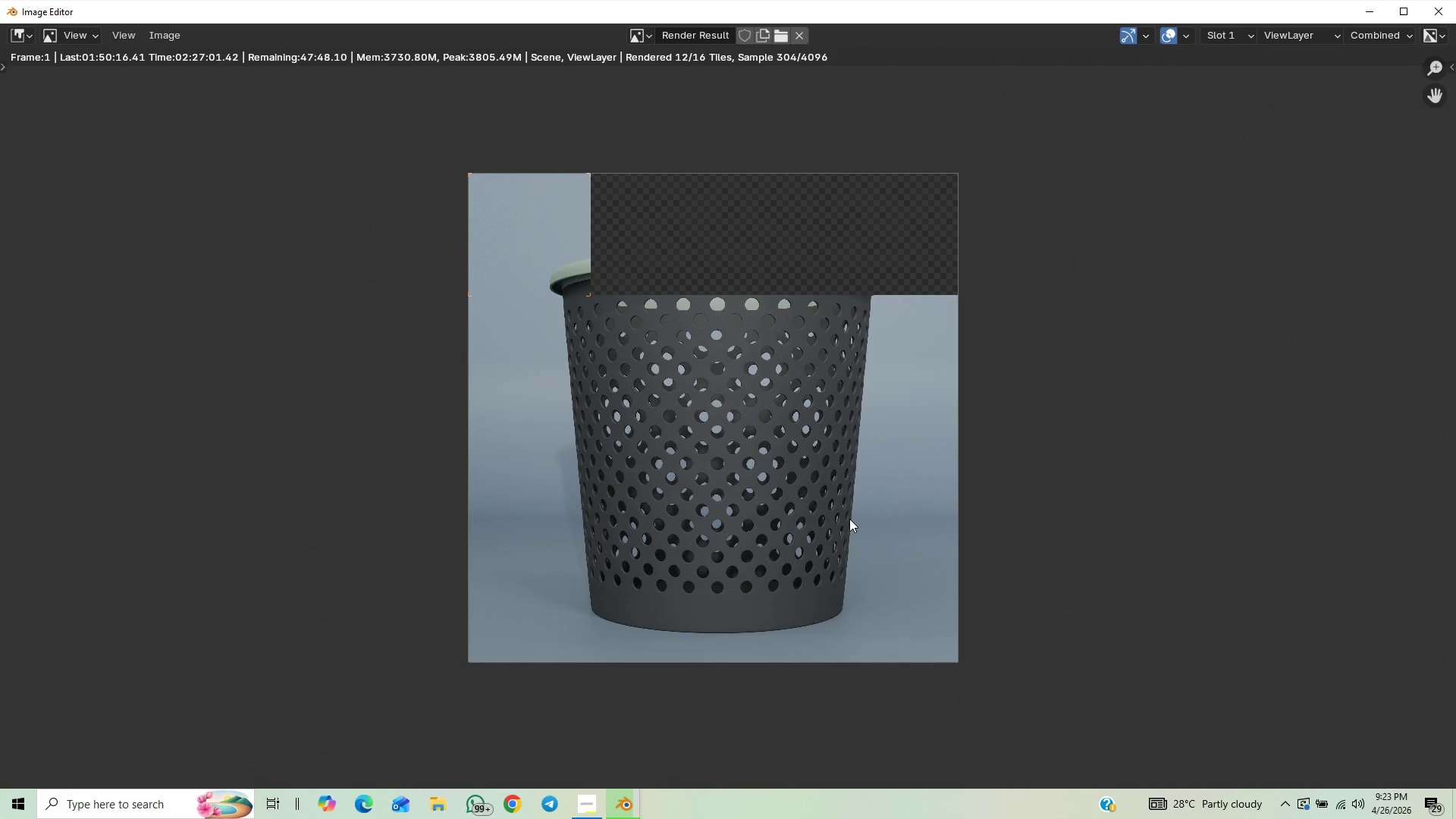 
key(Control+S)
 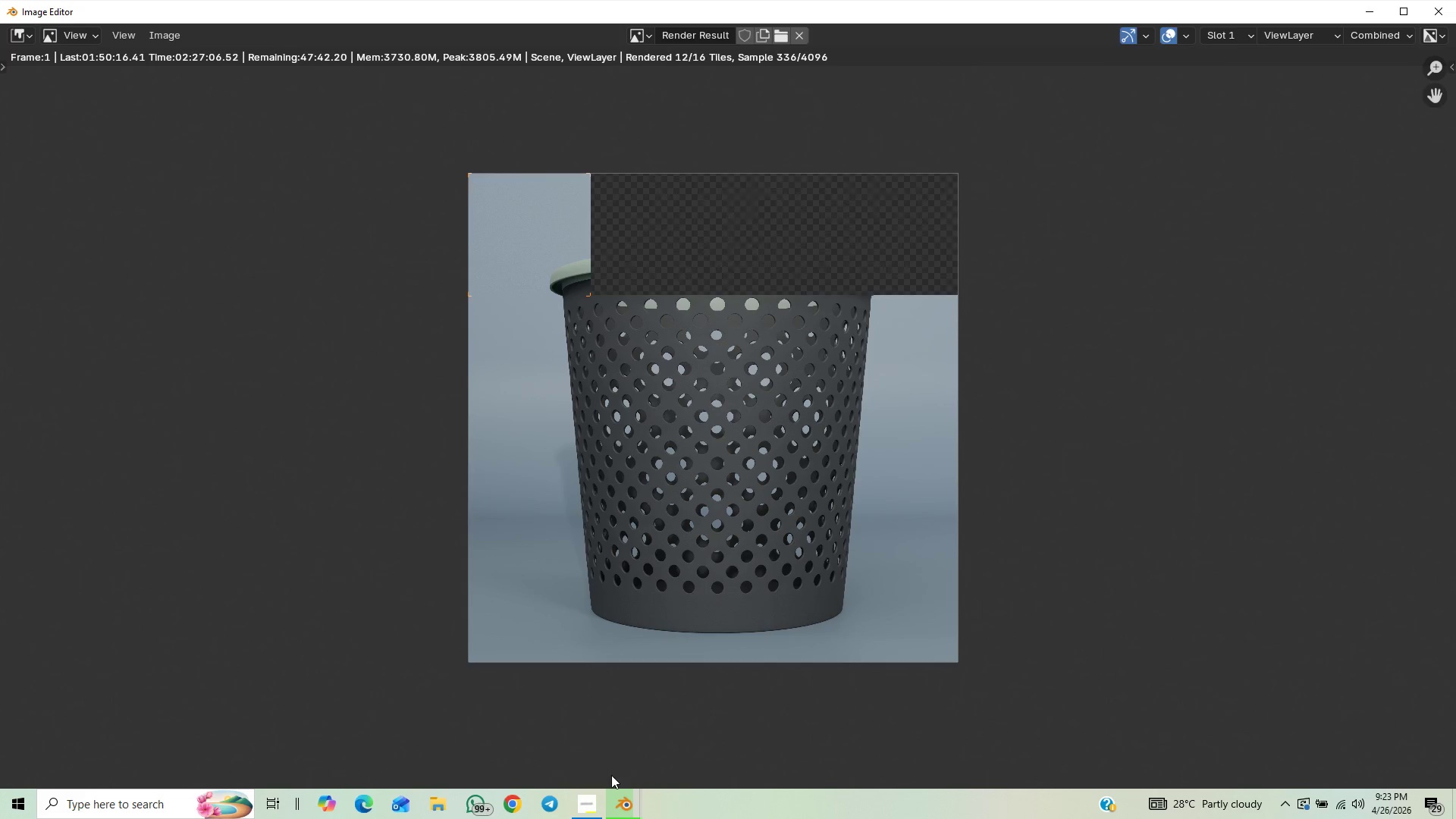 
left_click([586, 812])